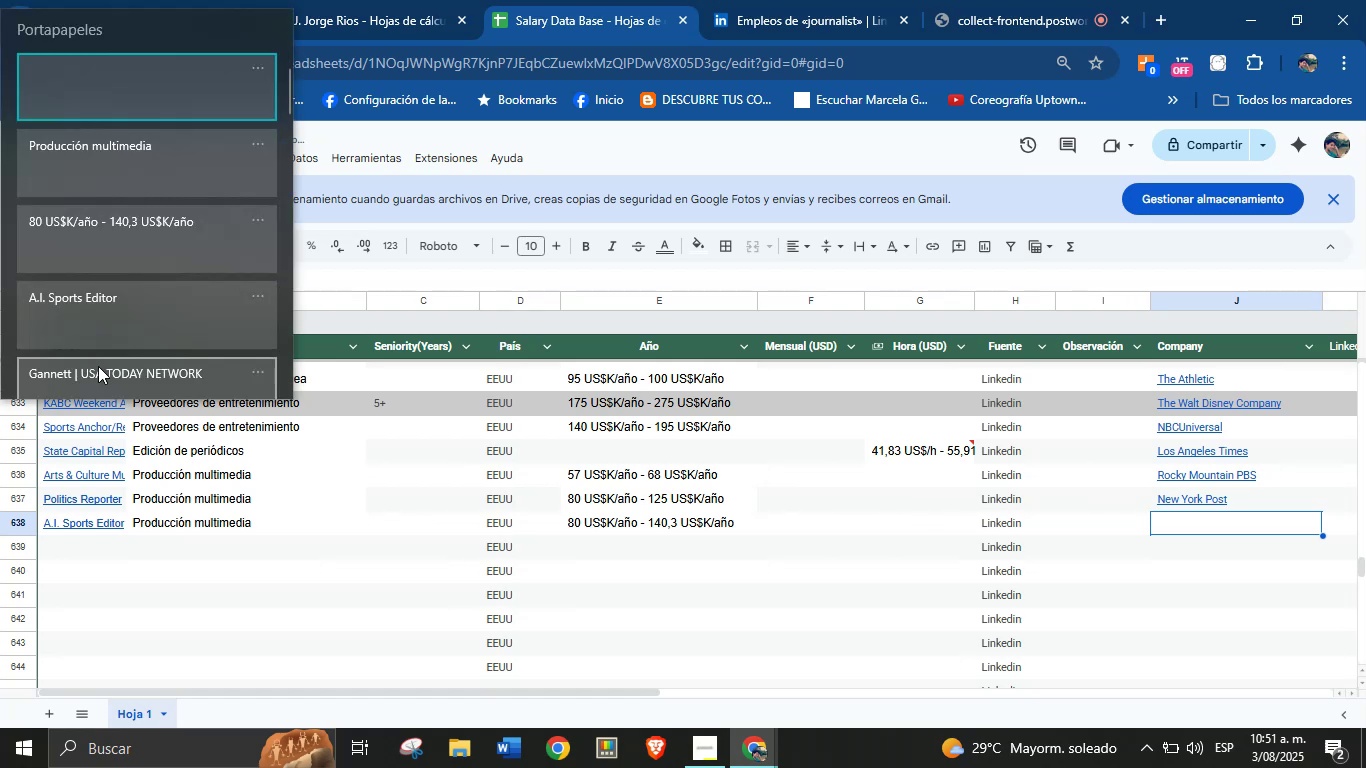 
left_click([99, 372])
 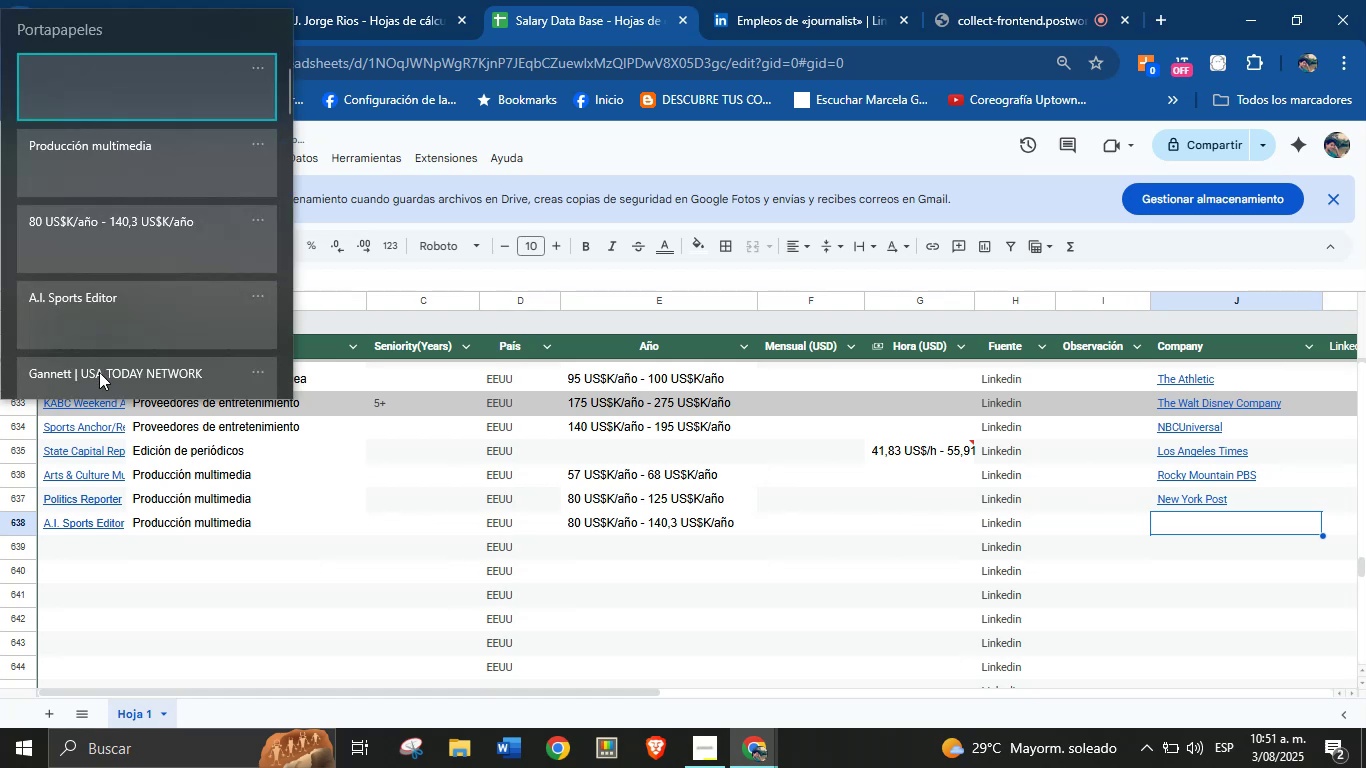 
key(Control+ControlLeft)
 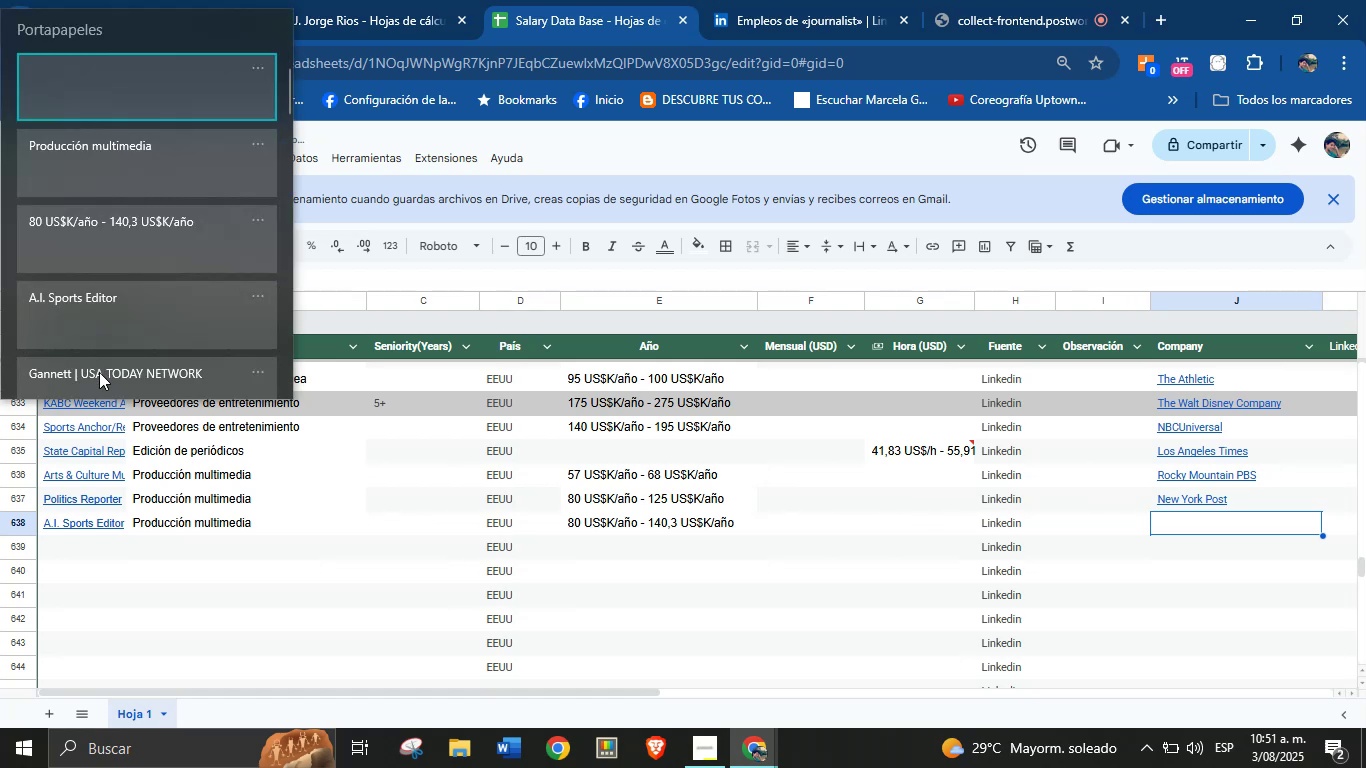 
key(Control+V)
 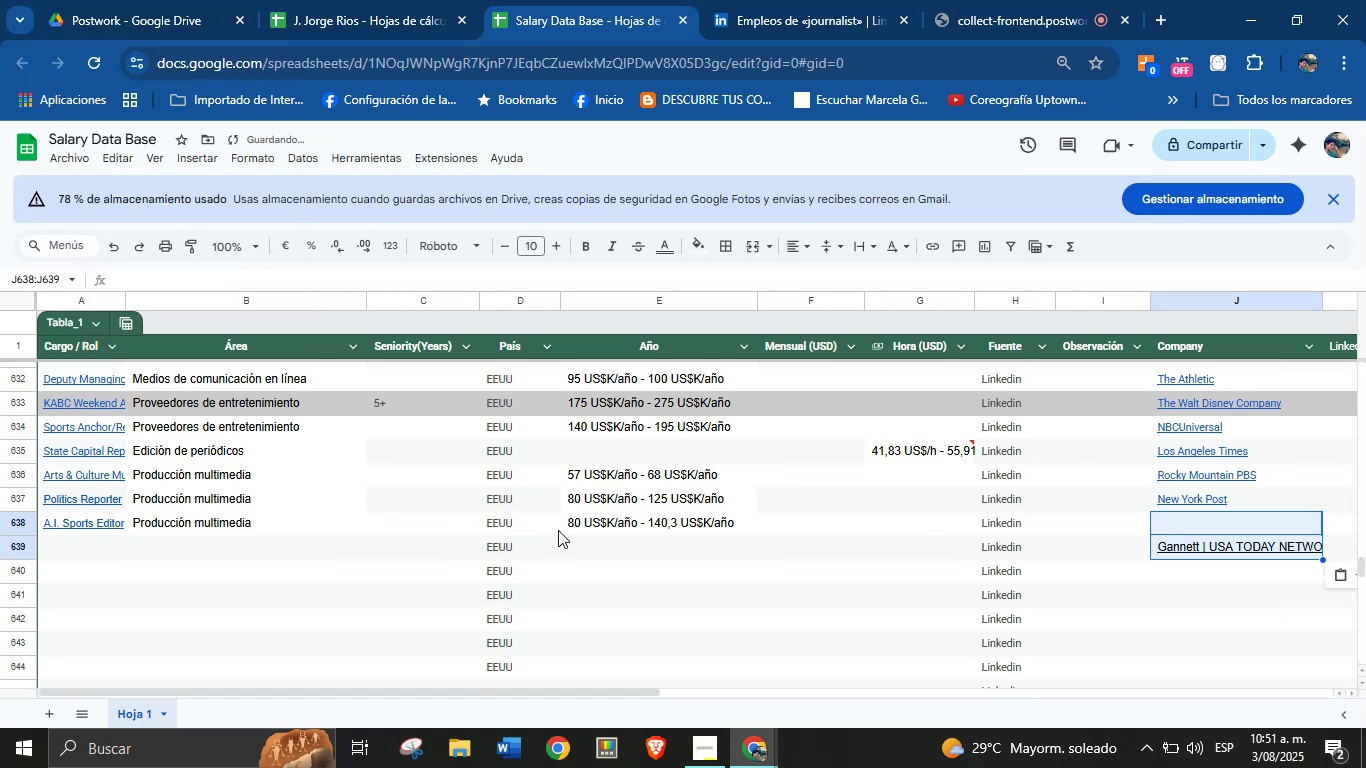 
key(Control+Shift+Z)
 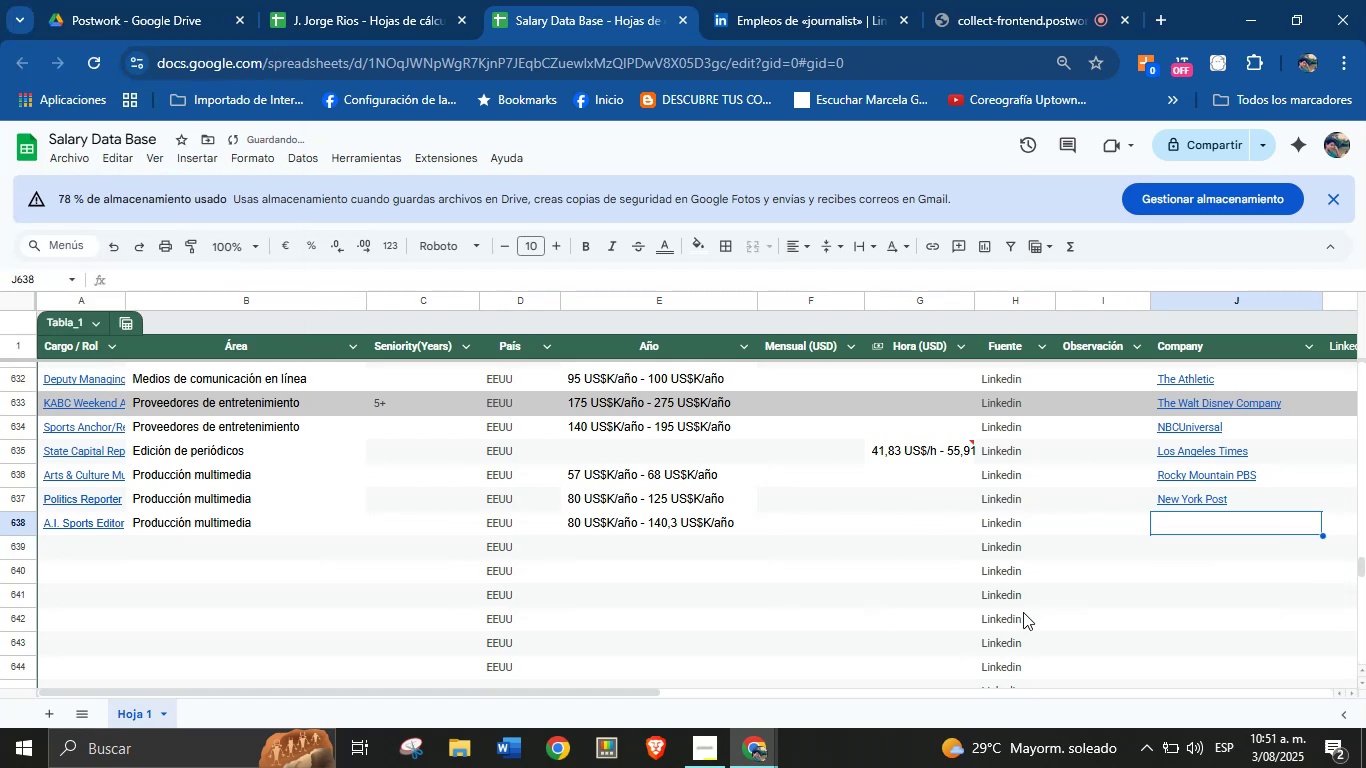 
key(Shift+ShiftLeft)
 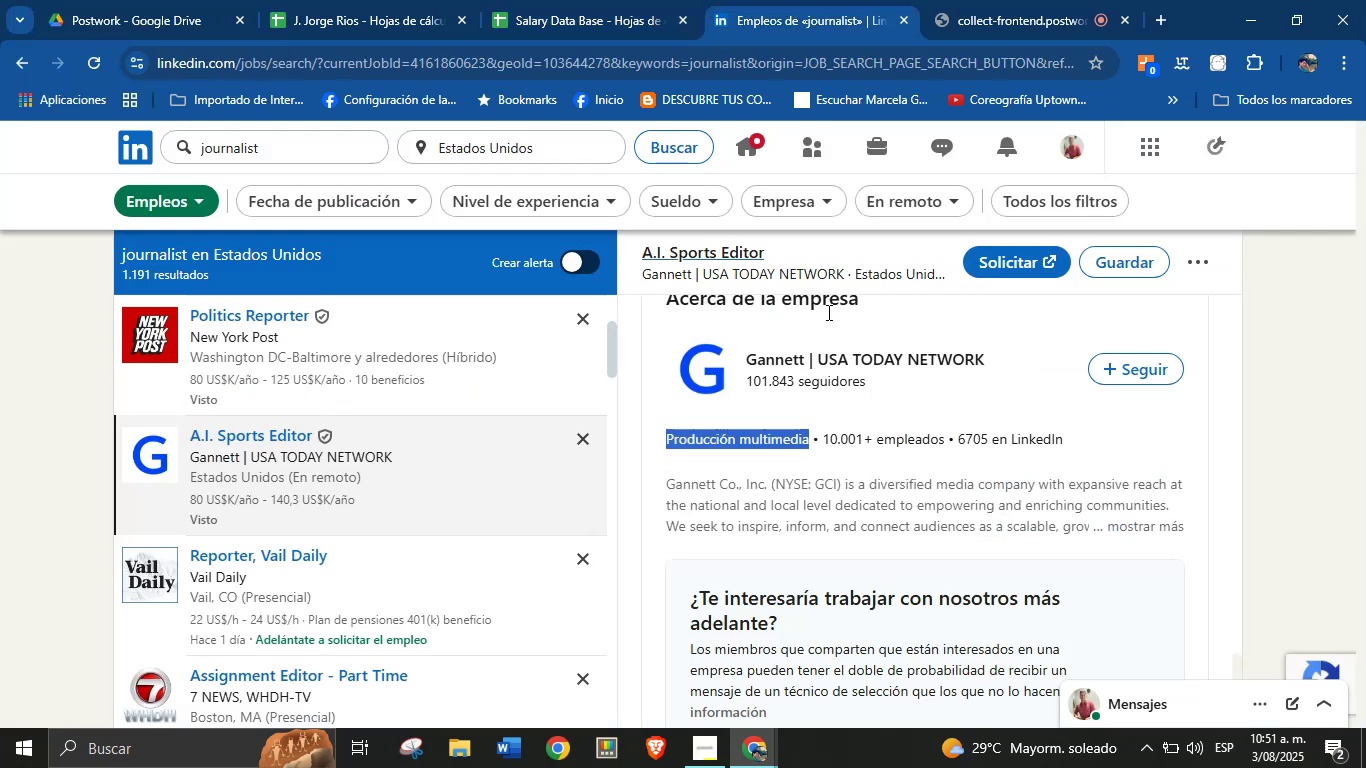 
key(Control+Shift+ControlLeft)
 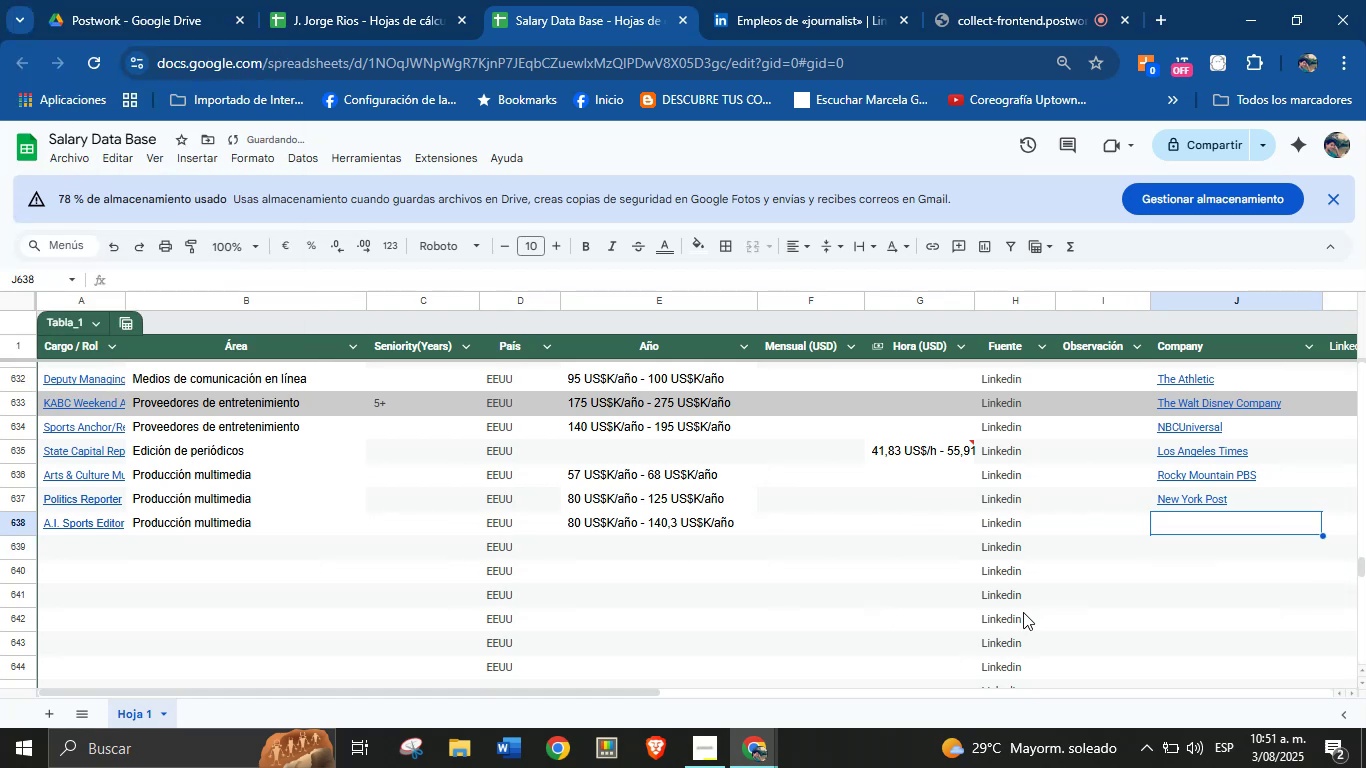 
left_click([834, 477])
 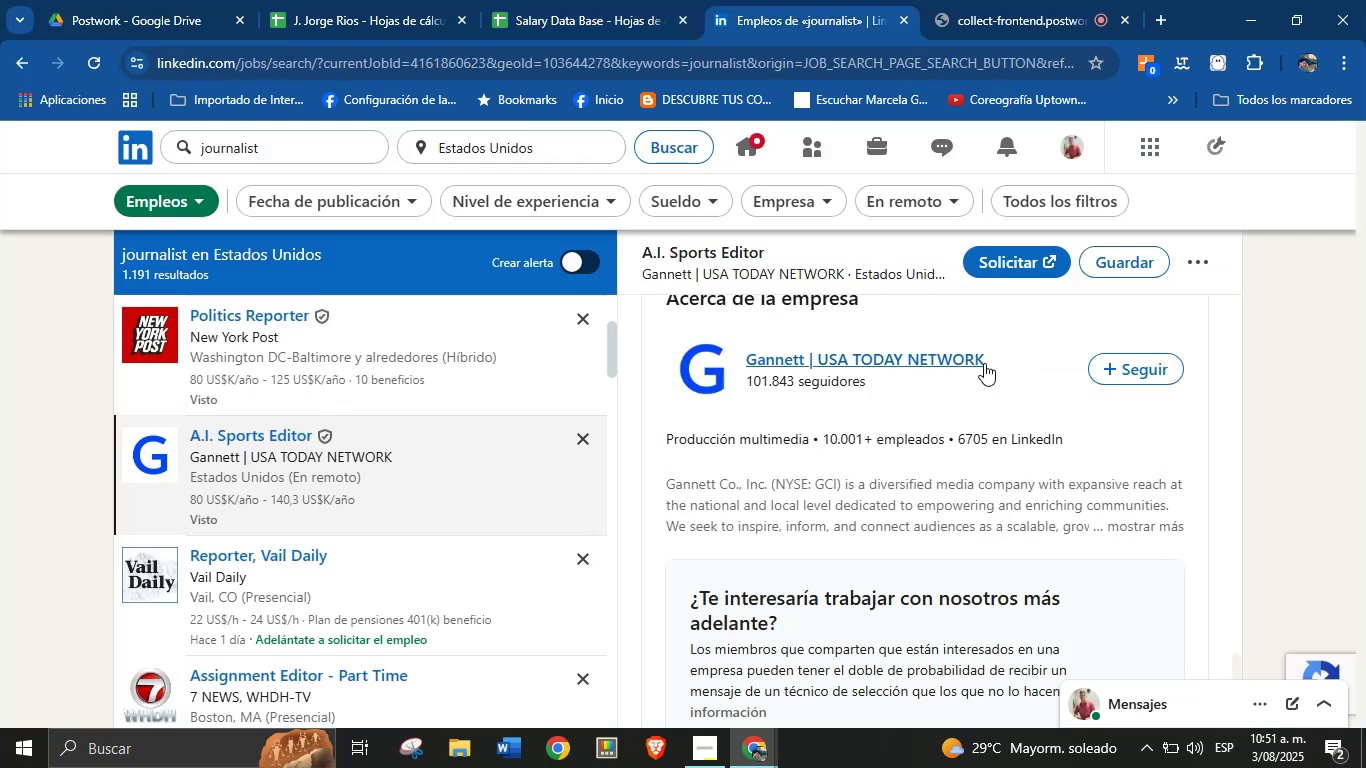 
left_click_drag(start_coordinate=[990, 359], to_coordinate=[747, 364])
 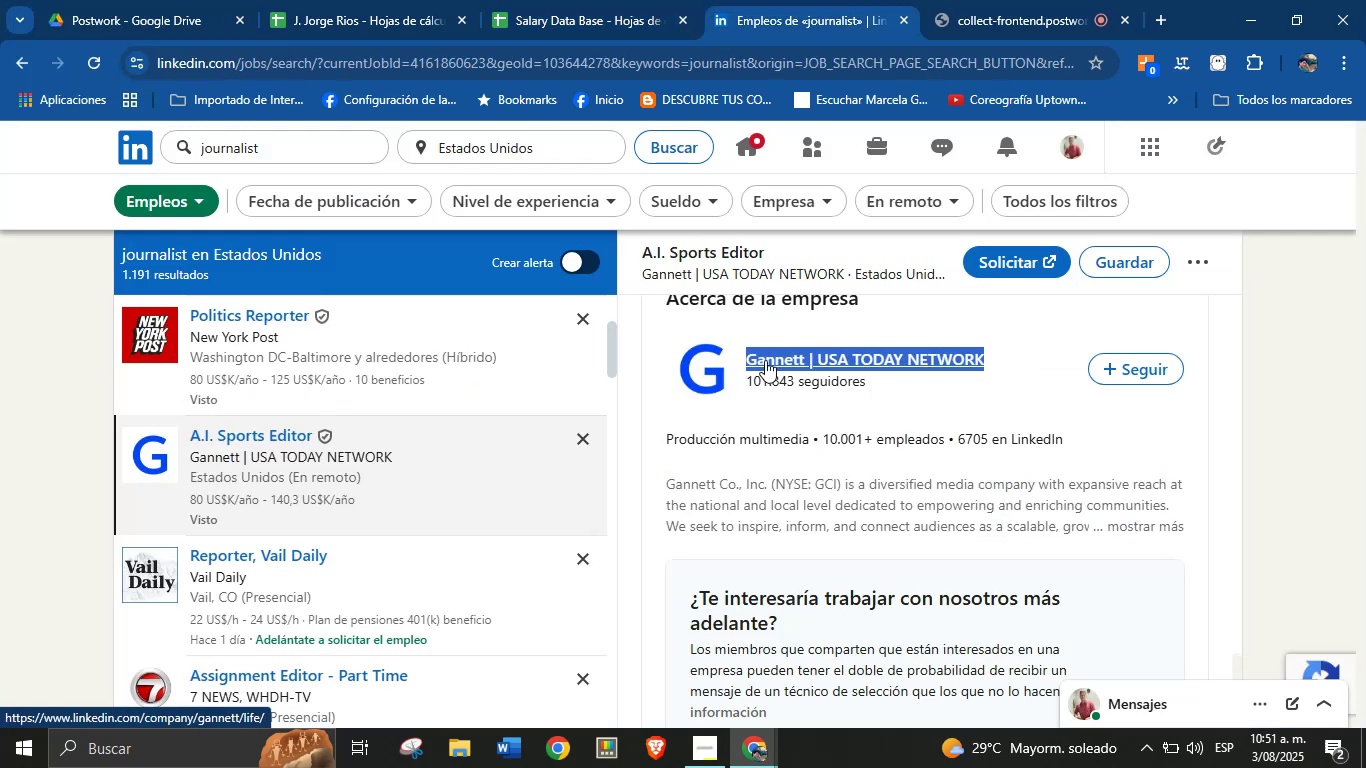 
key(Alt+AltLeft)
 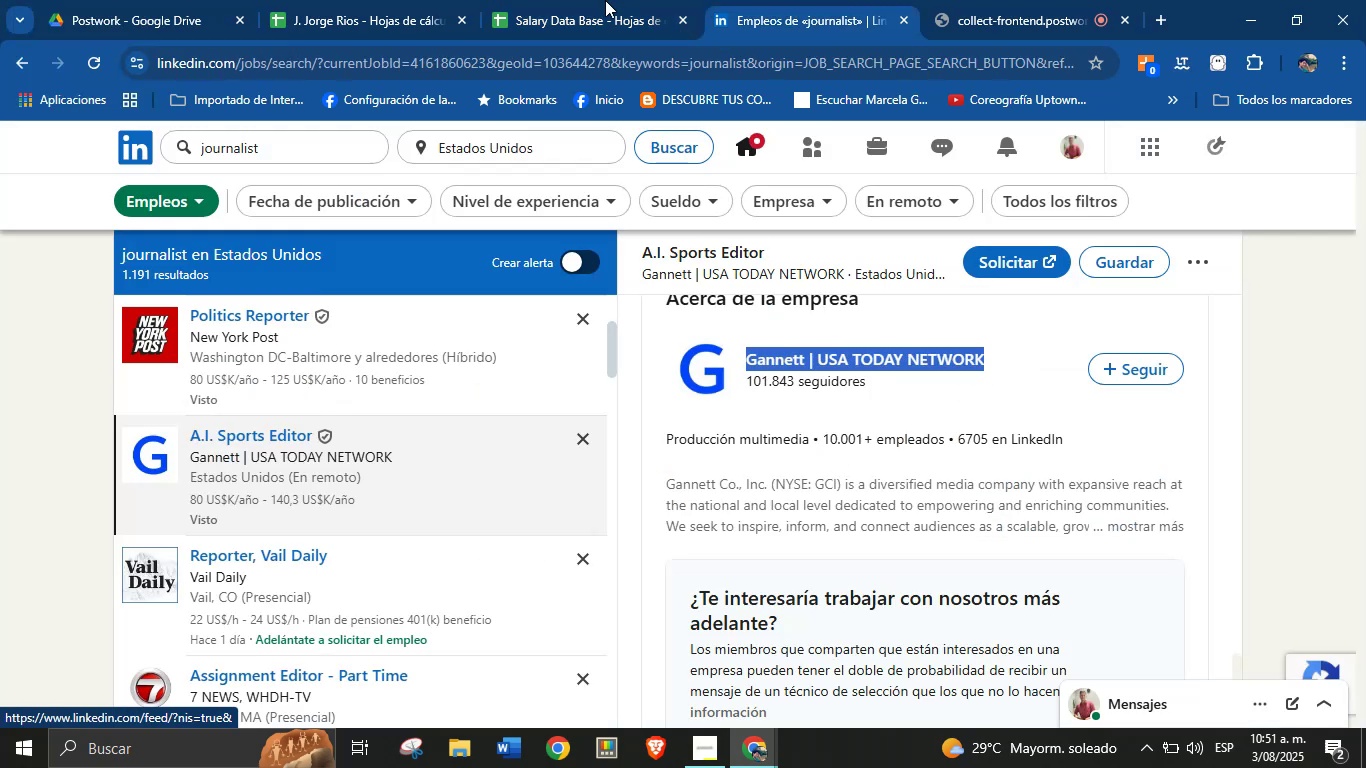 
key(Alt+Control+ControlLeft)
 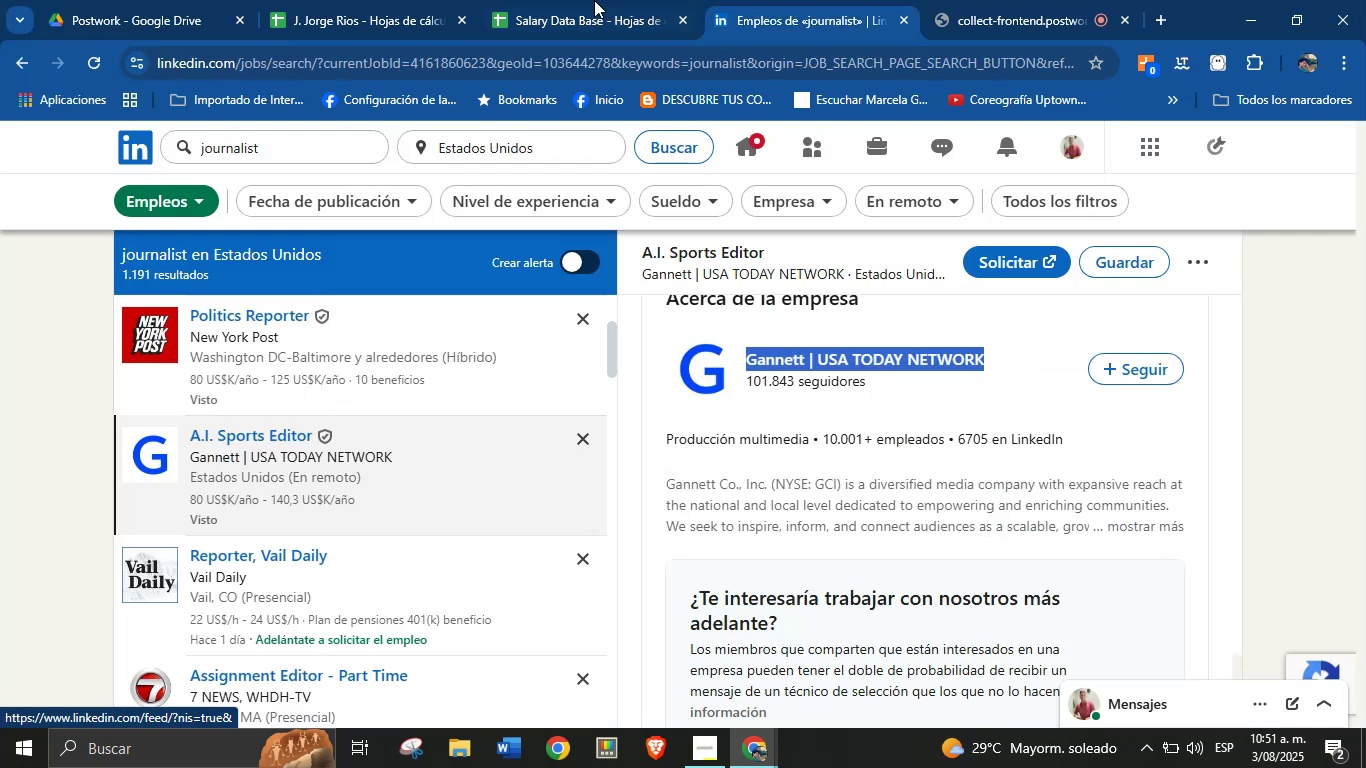 
key(Alt+Control+C)
 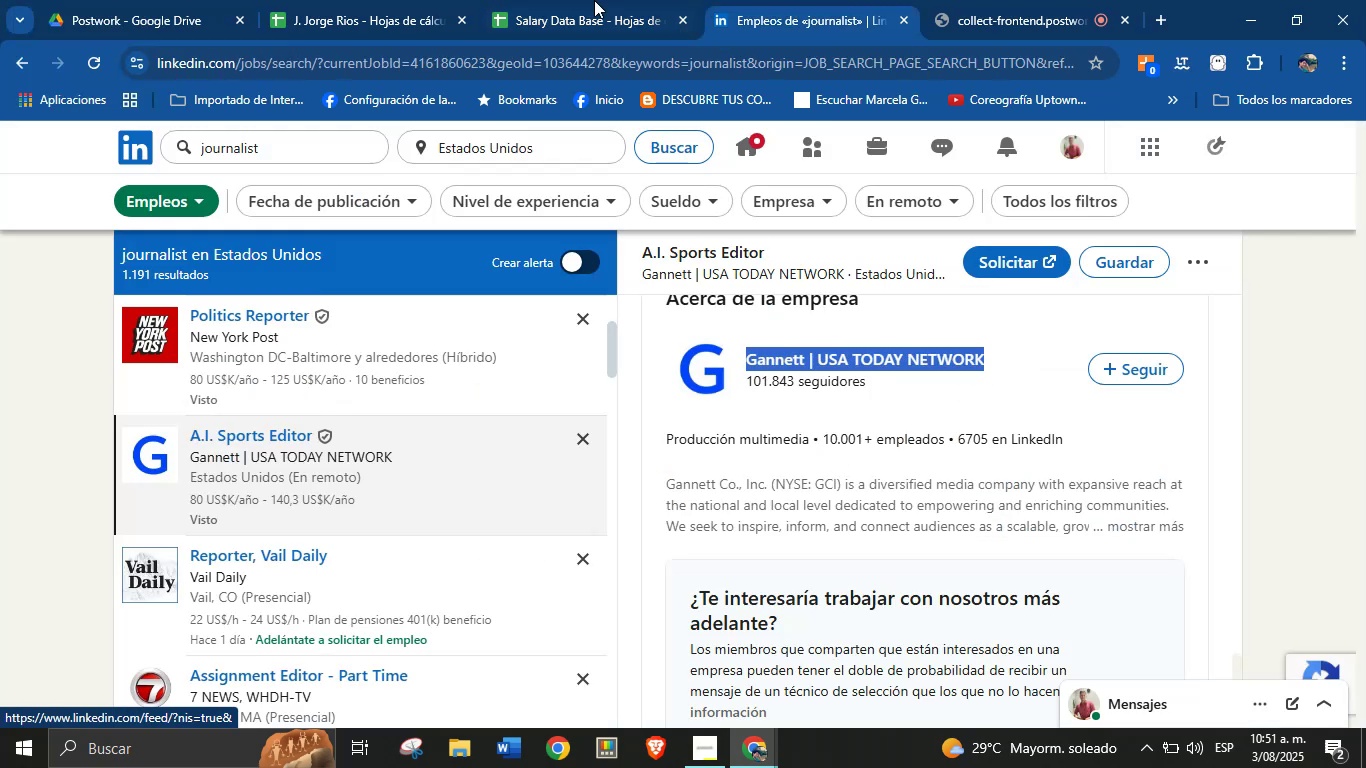 
left_click([585, 0])
 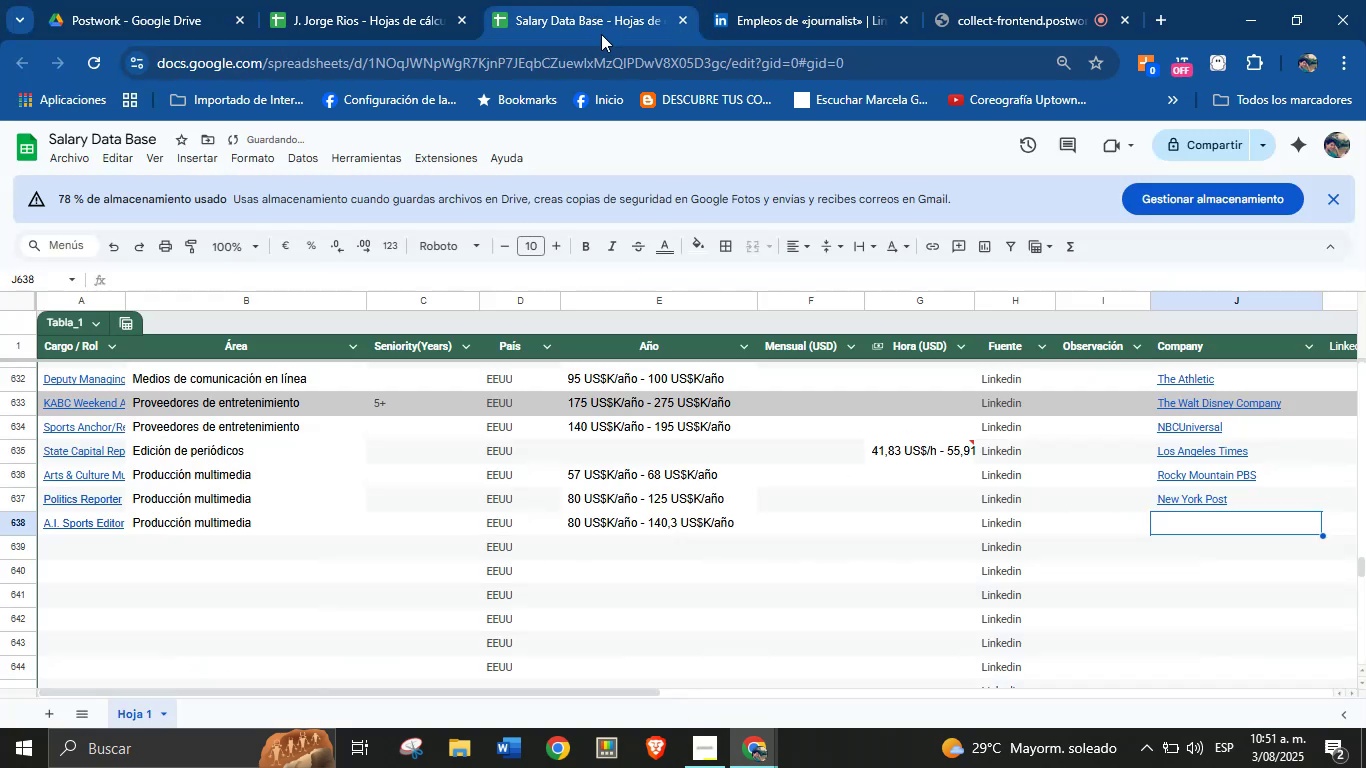 
key(Break)
 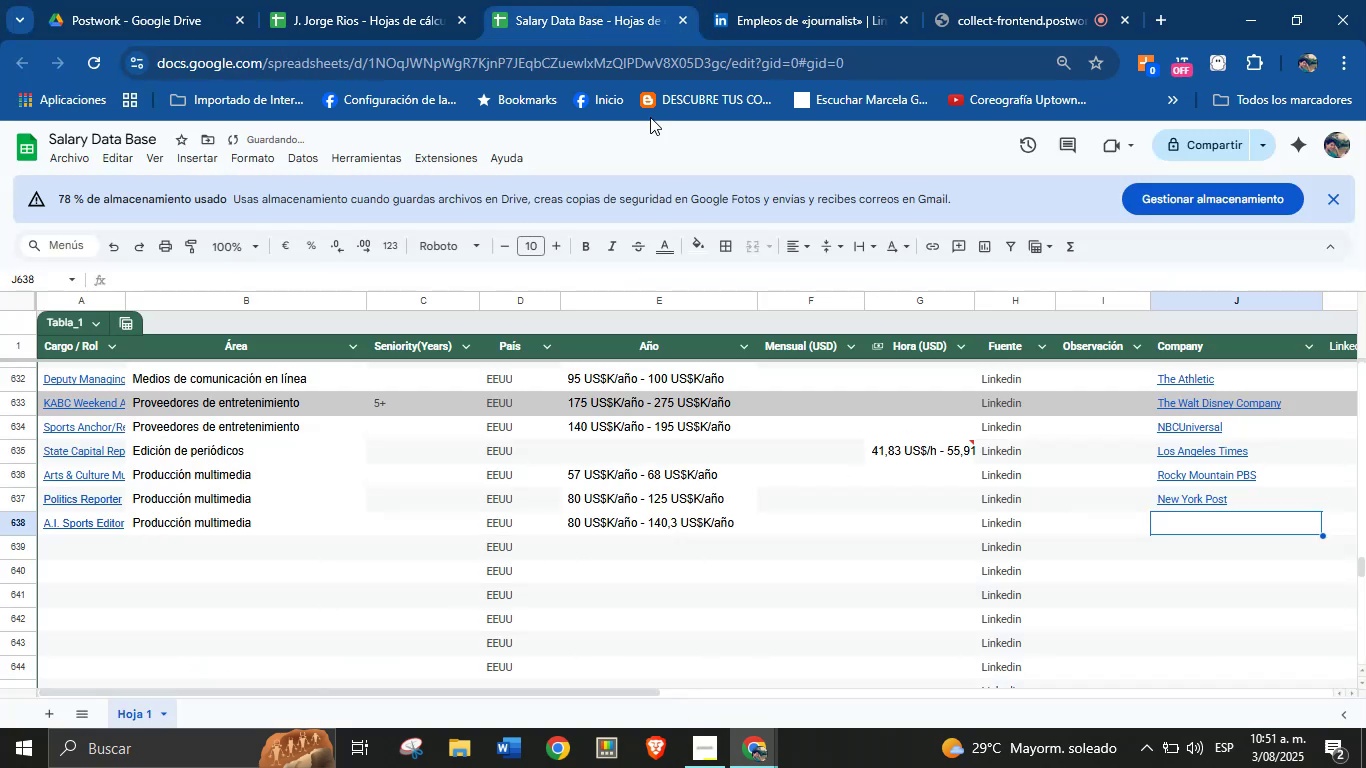 
key(Control+ControlLeft)
 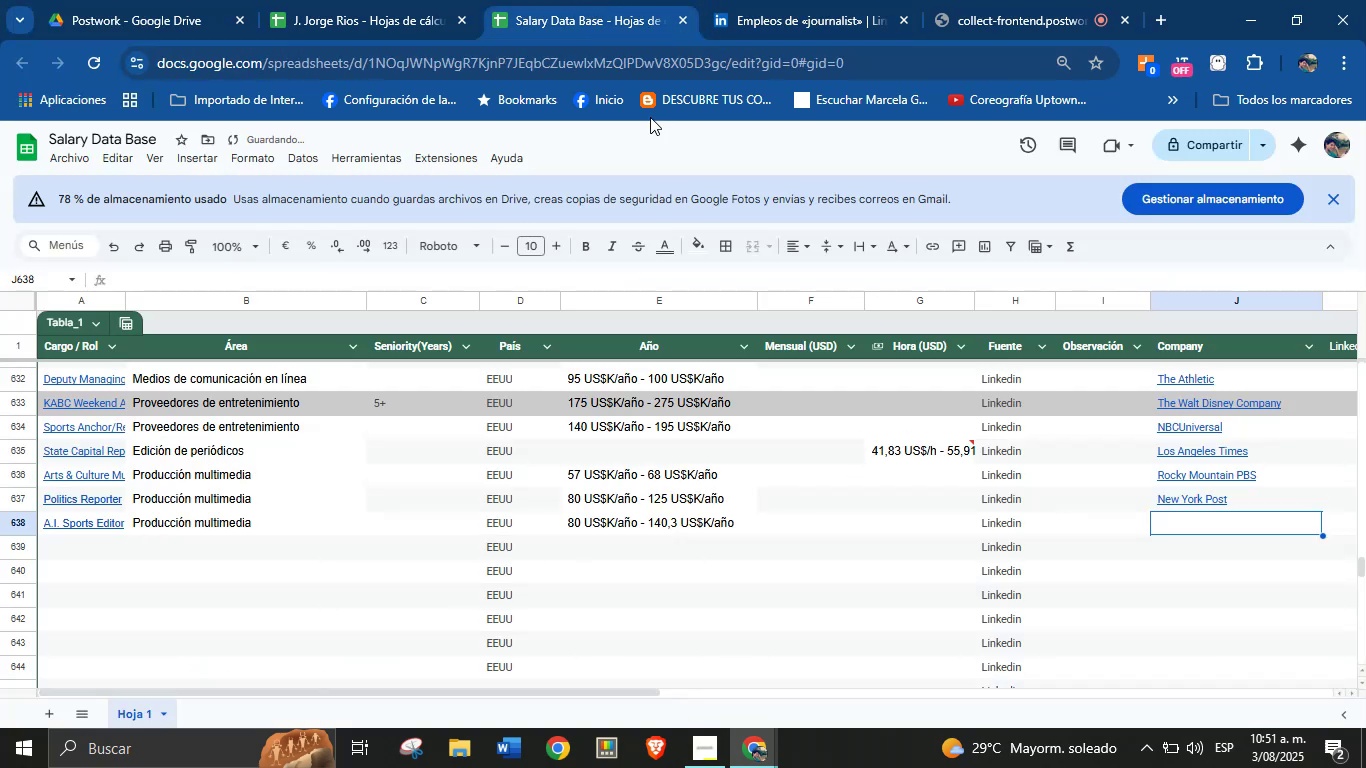 
key(Control+V)
 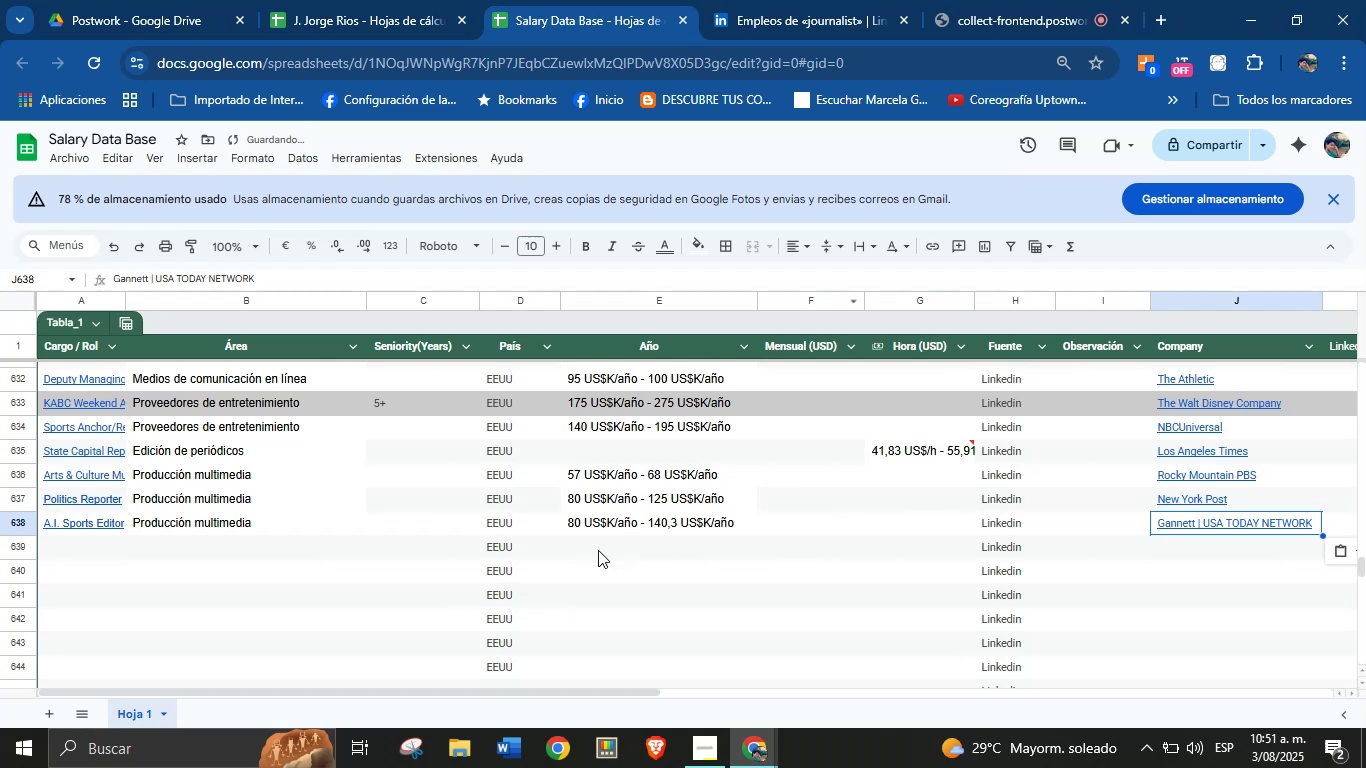 
left_click([596, 550])
 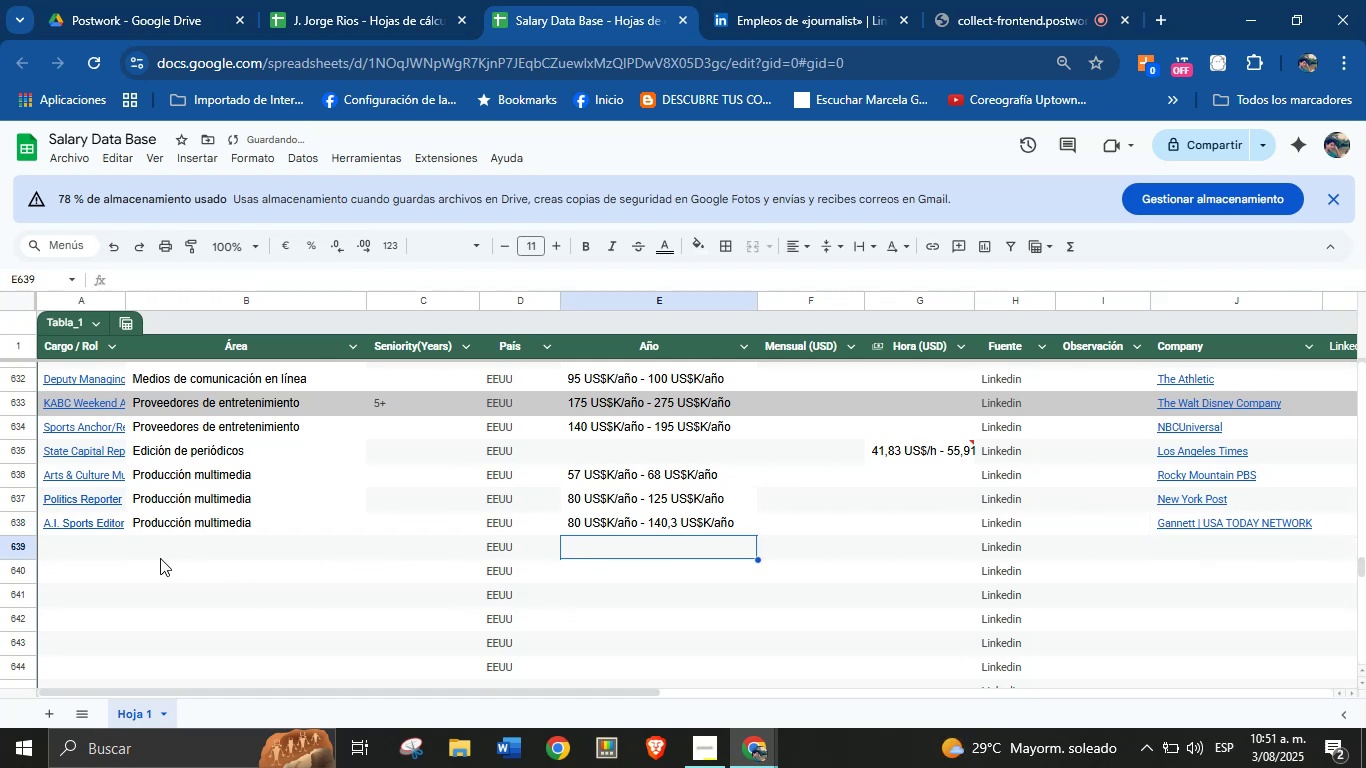 
left_click([113, 554])
 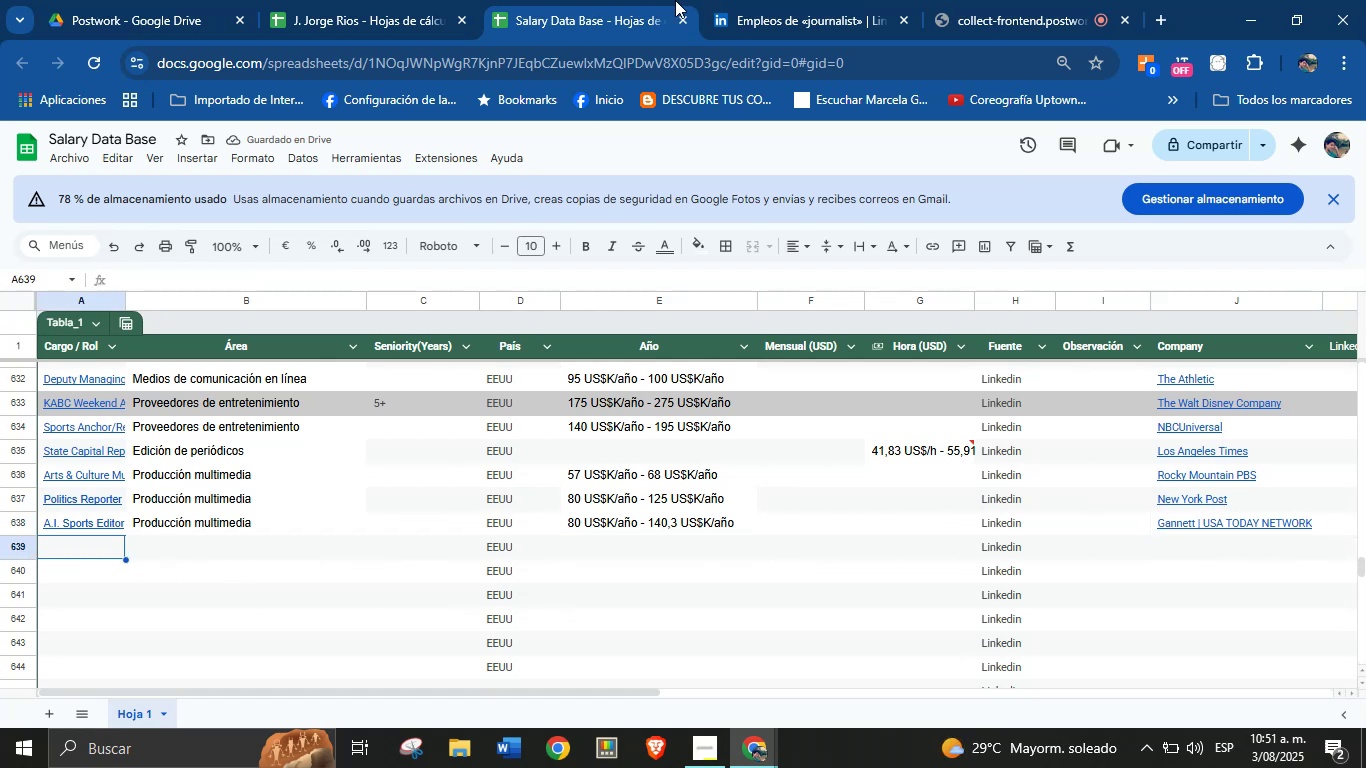 
left_click([794, 0])
 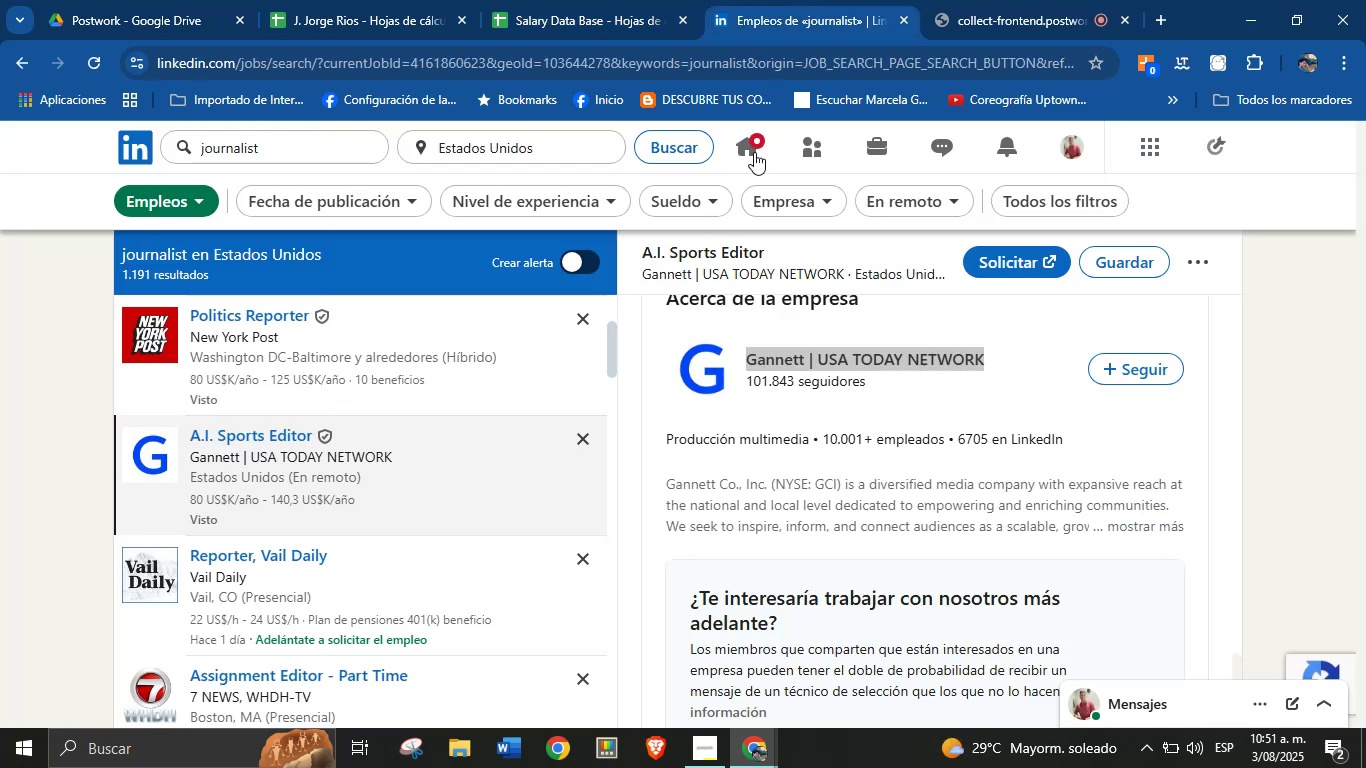 
scroll: coordinate [389, 584], scroll_direction: down, amount: 7.0
 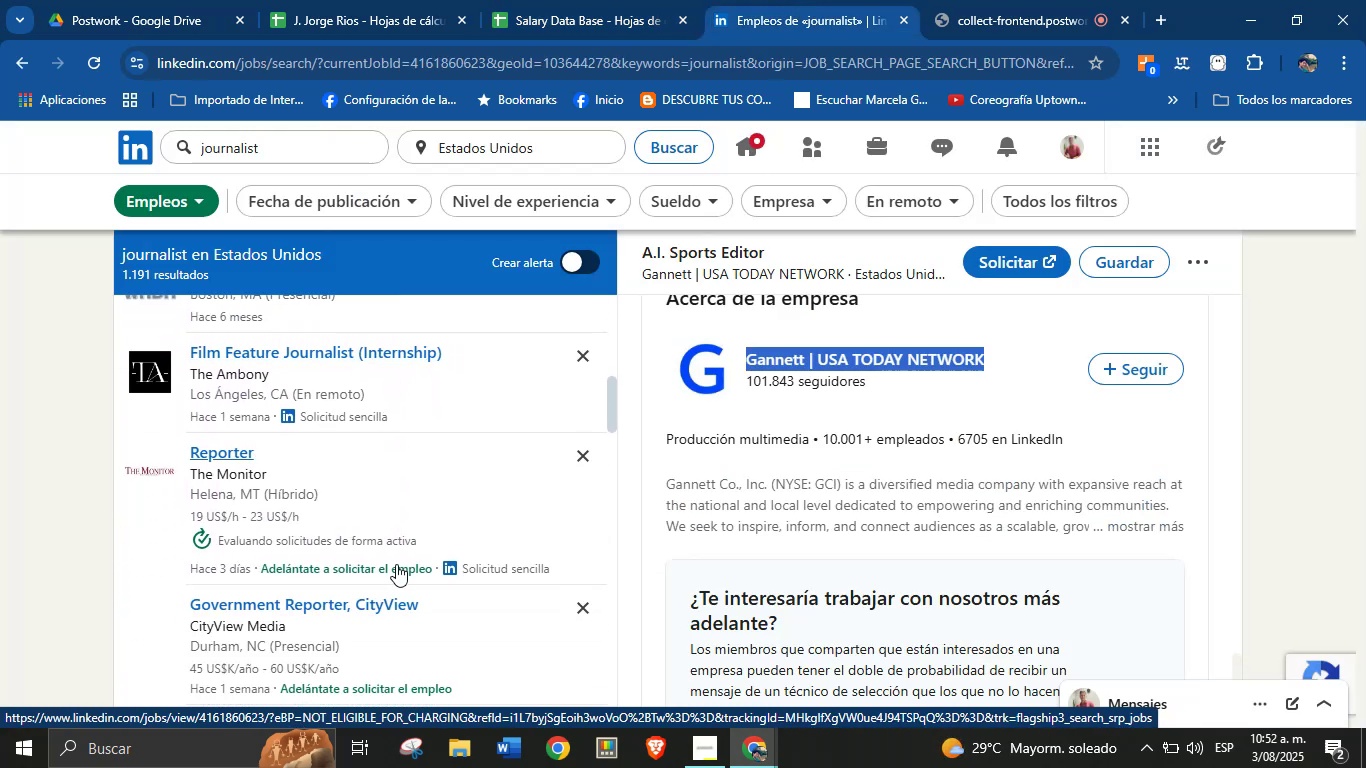 
scroll: coordinate [390, 539], scroll_direction: down, amount: 6.0
 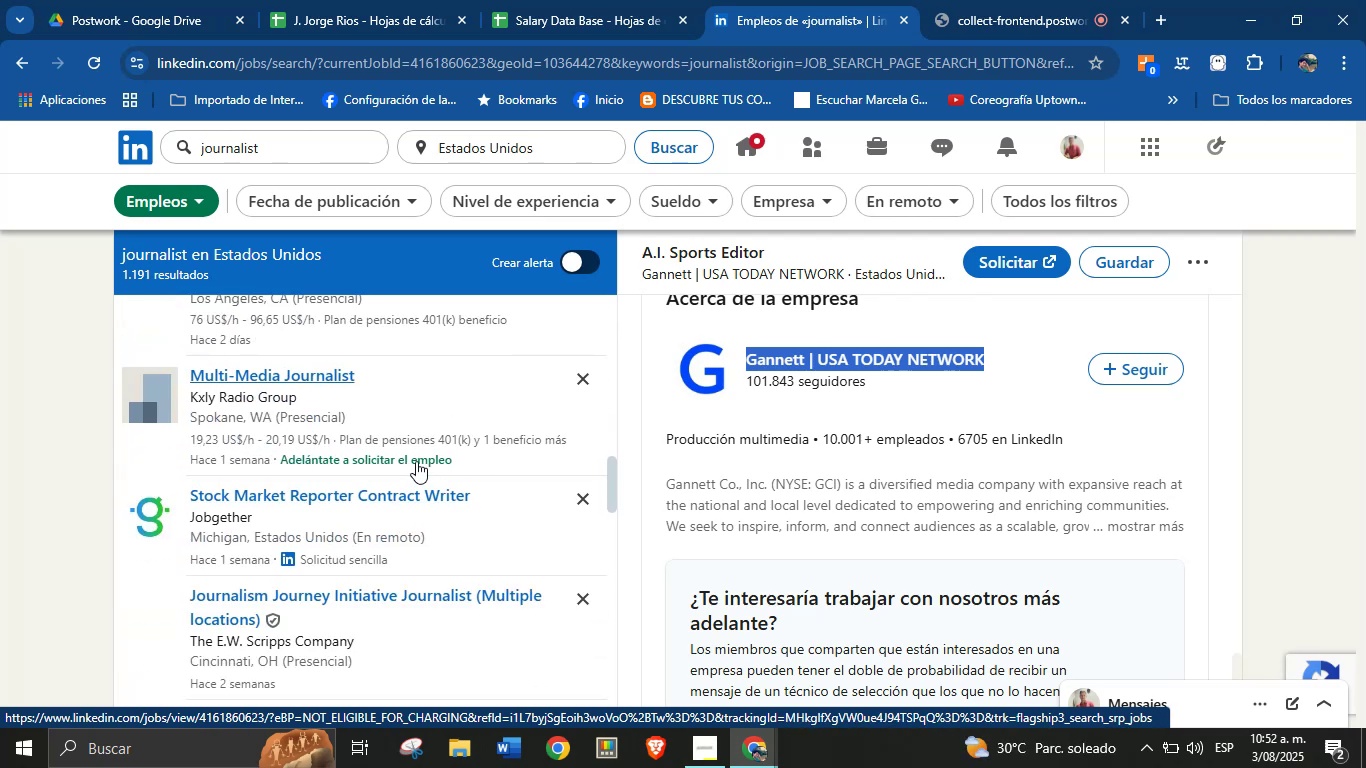 
scroll: coordinate [388, 512], scroll_direction: down, amount: 8.0
 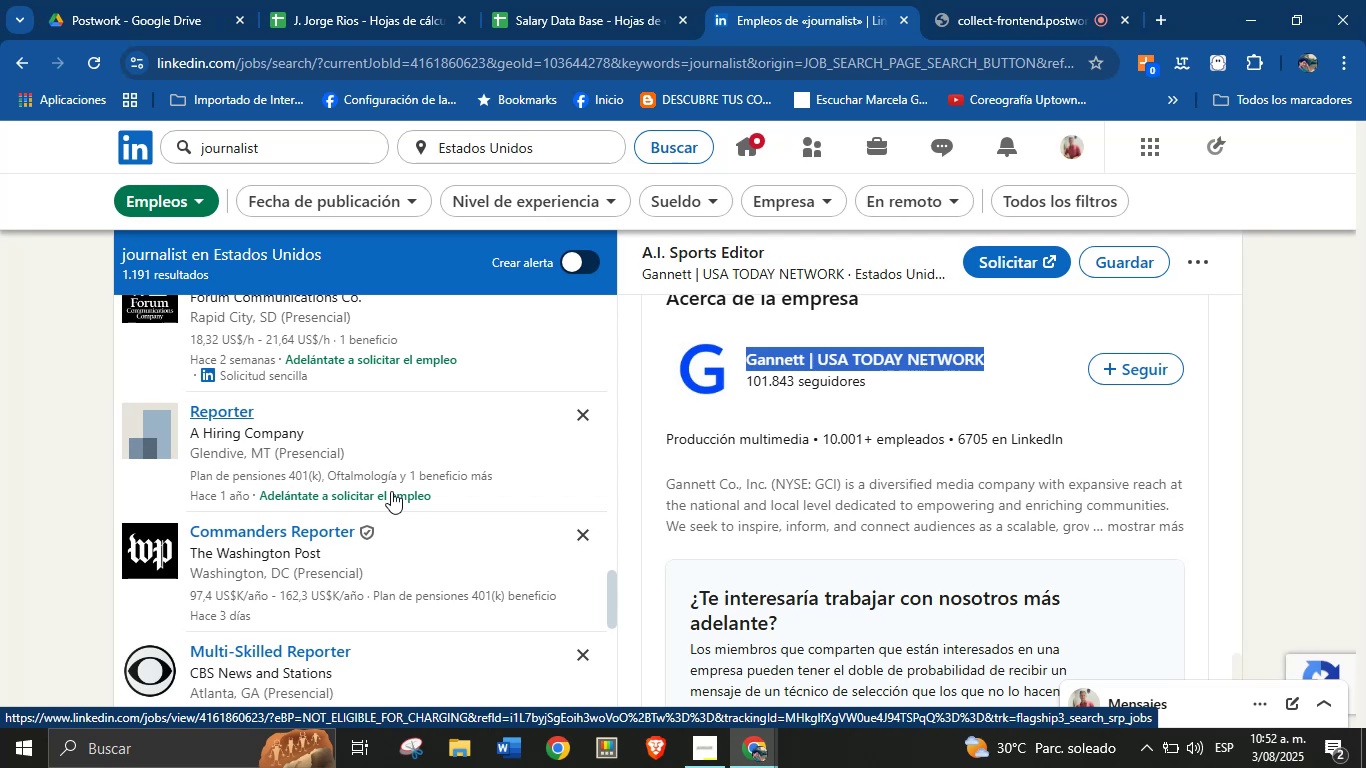 
scroll: coordinate [395, 492], scroll_direction: down, amount: 6.0
 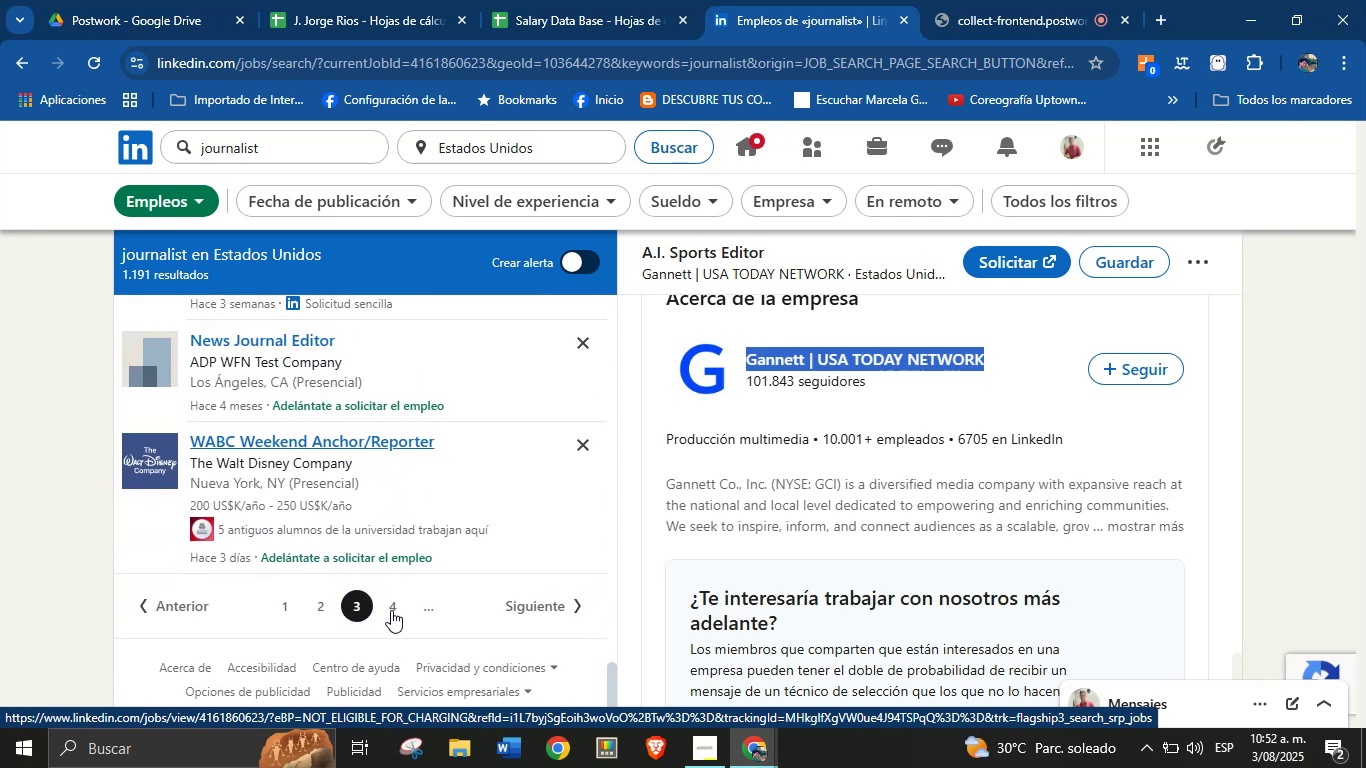 
left_click([392, 608])
 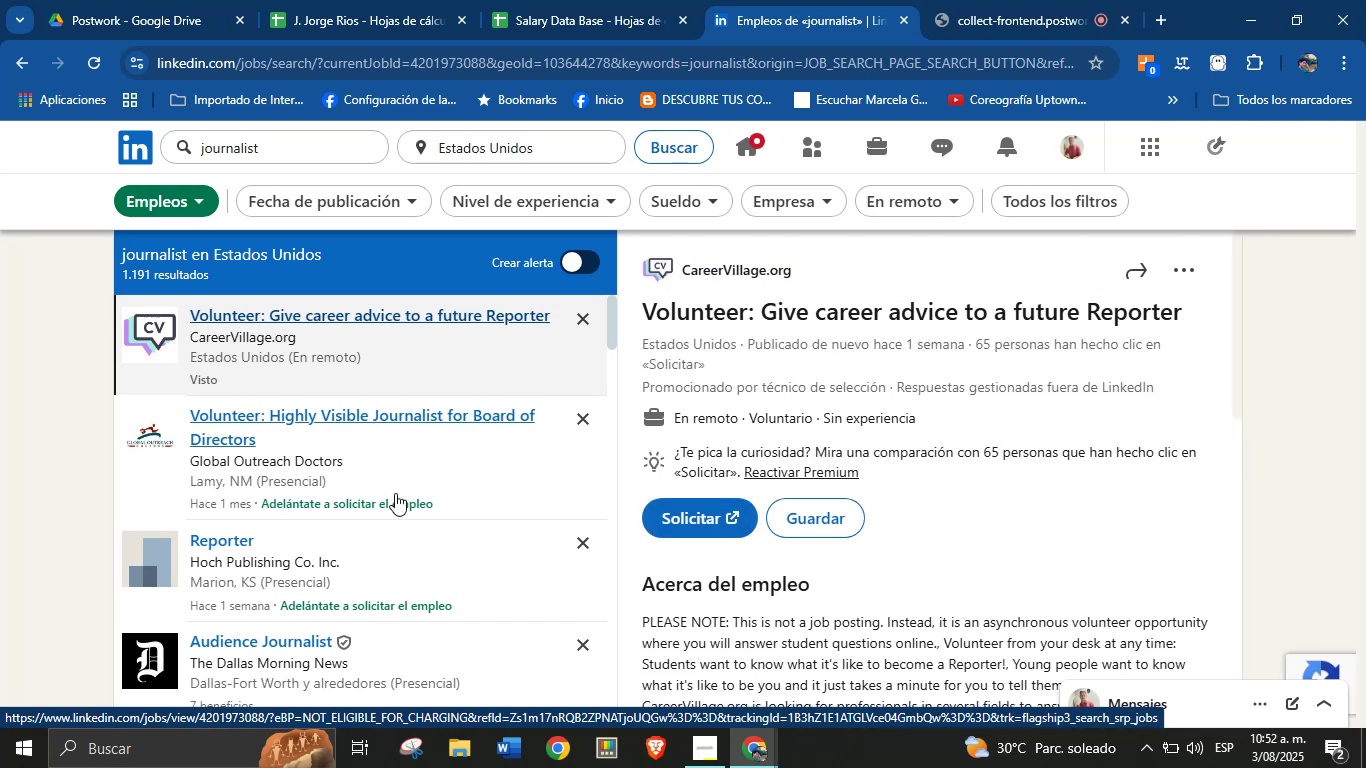 
wait(7.66)
 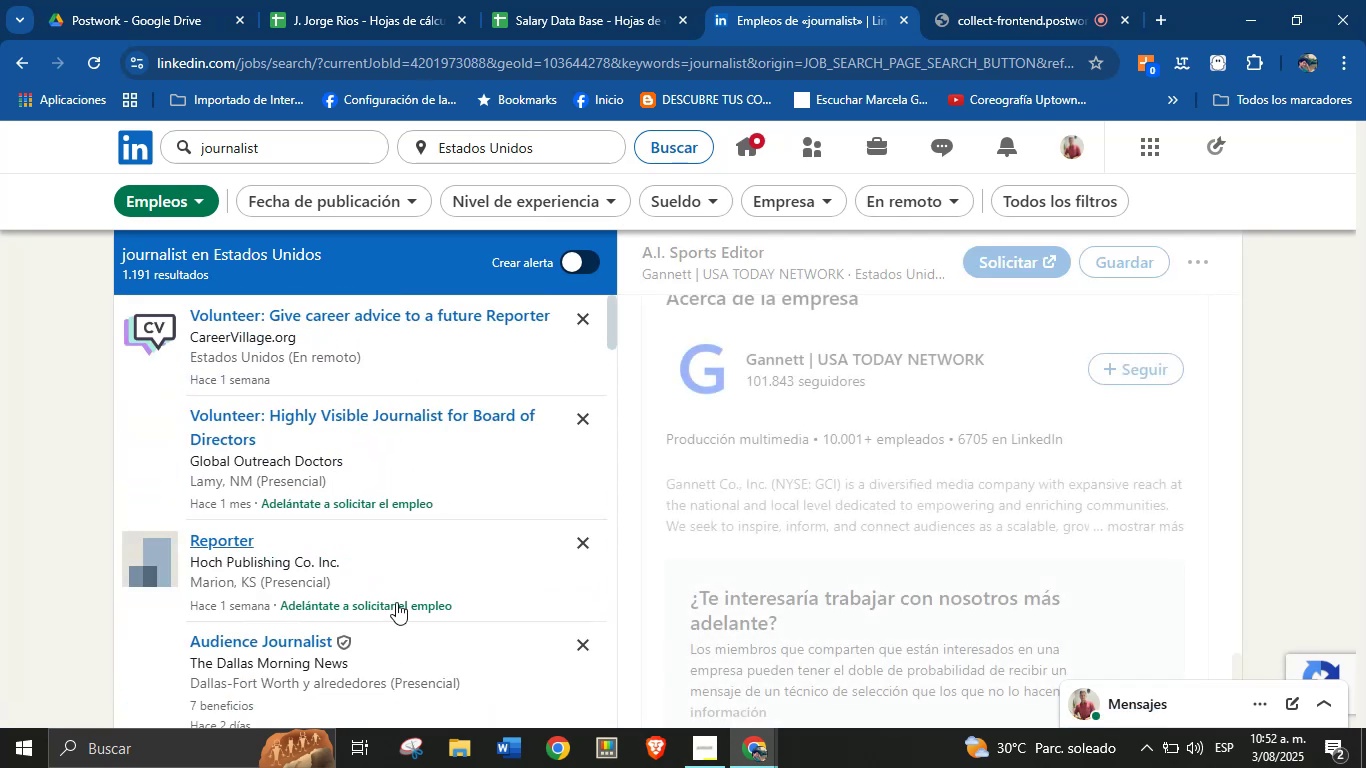 
scroll: coordinate [427, 525], scroll_direction: down, amount: 4.0
 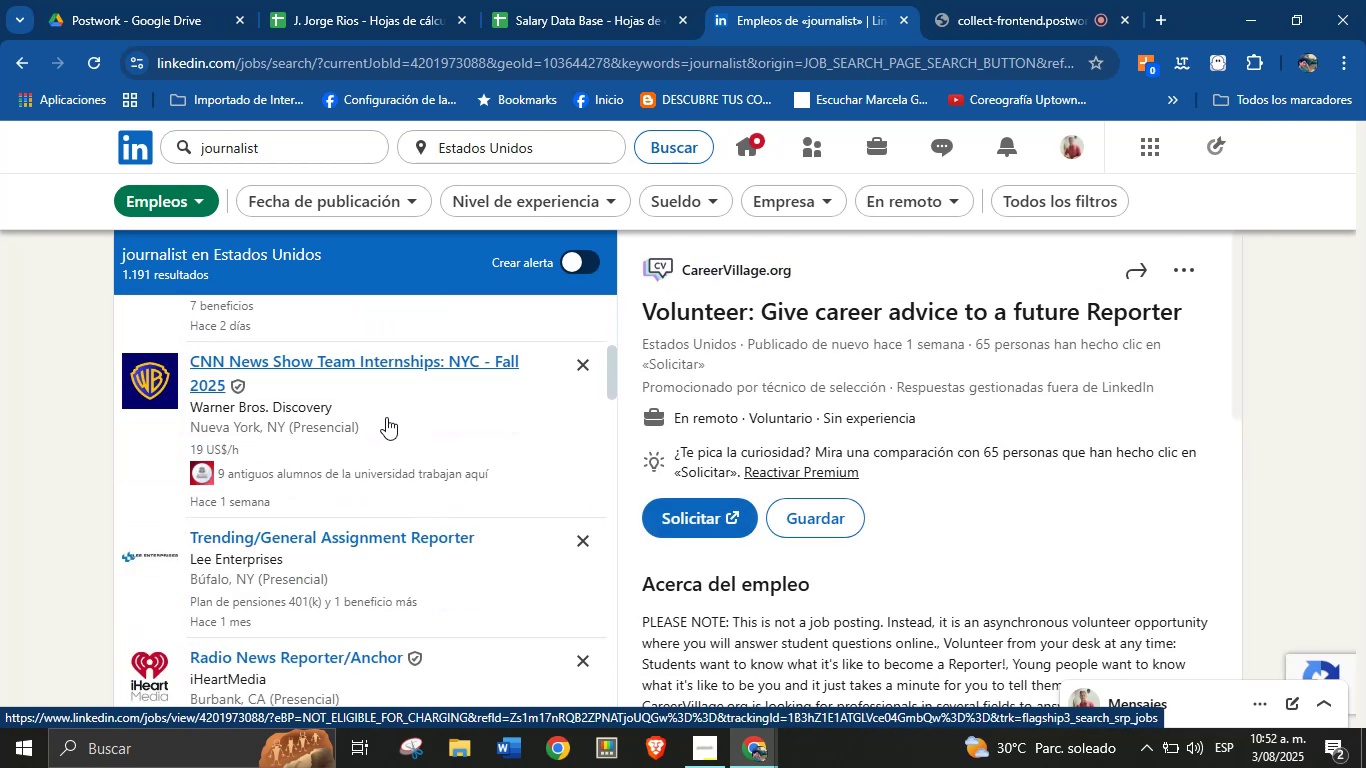 
left_click([386, 417])
 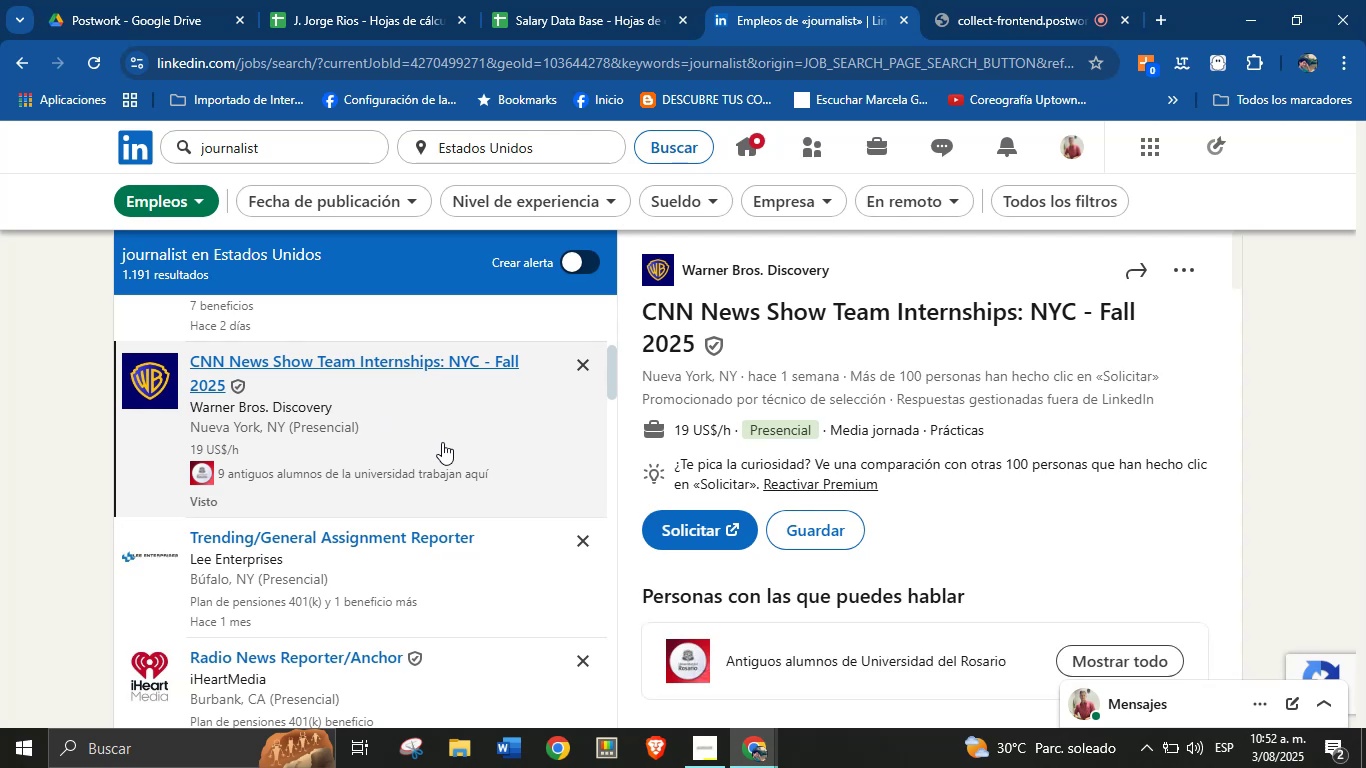 
scroll: coordinate [1035, 473], scroll_direction: up, amount: 2.0
 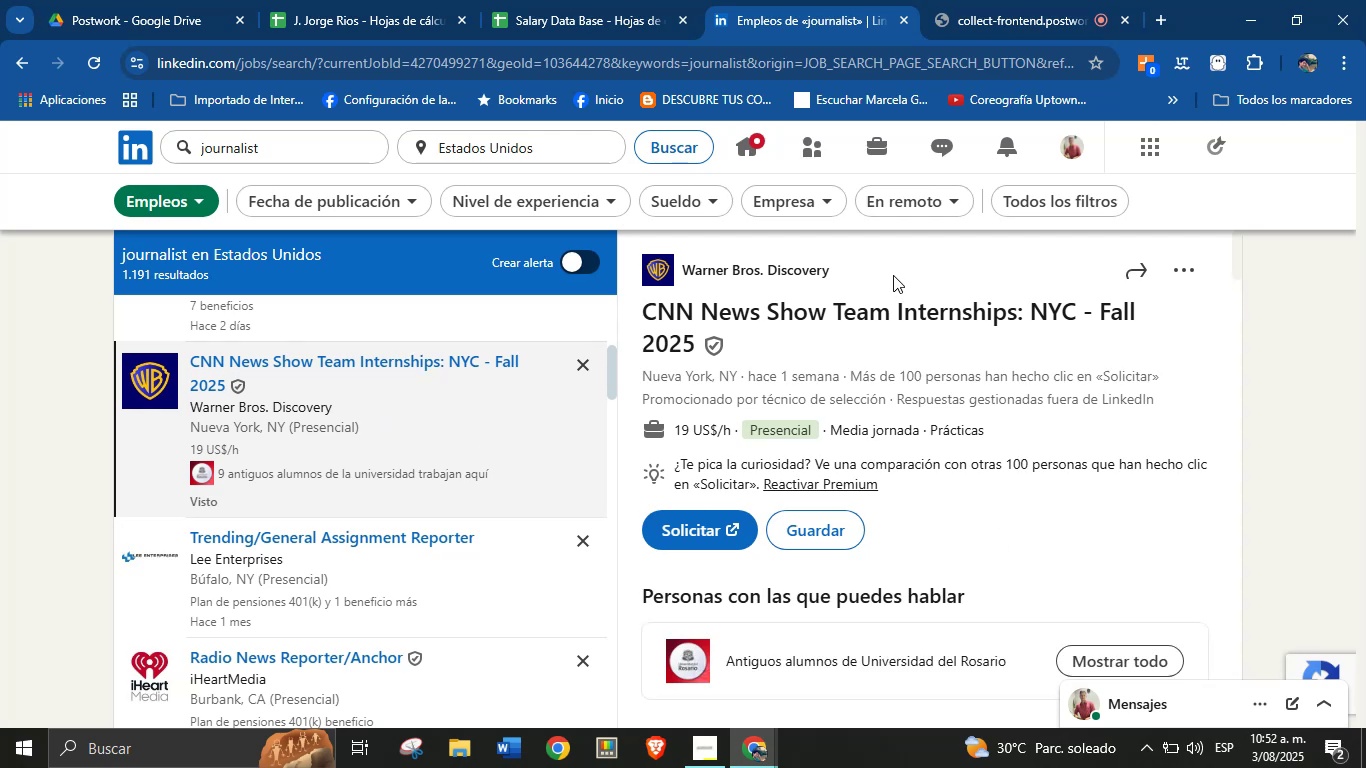 
left_click_drag(start_coordinate=[859, 275], to_coordinate=[682, 270])
 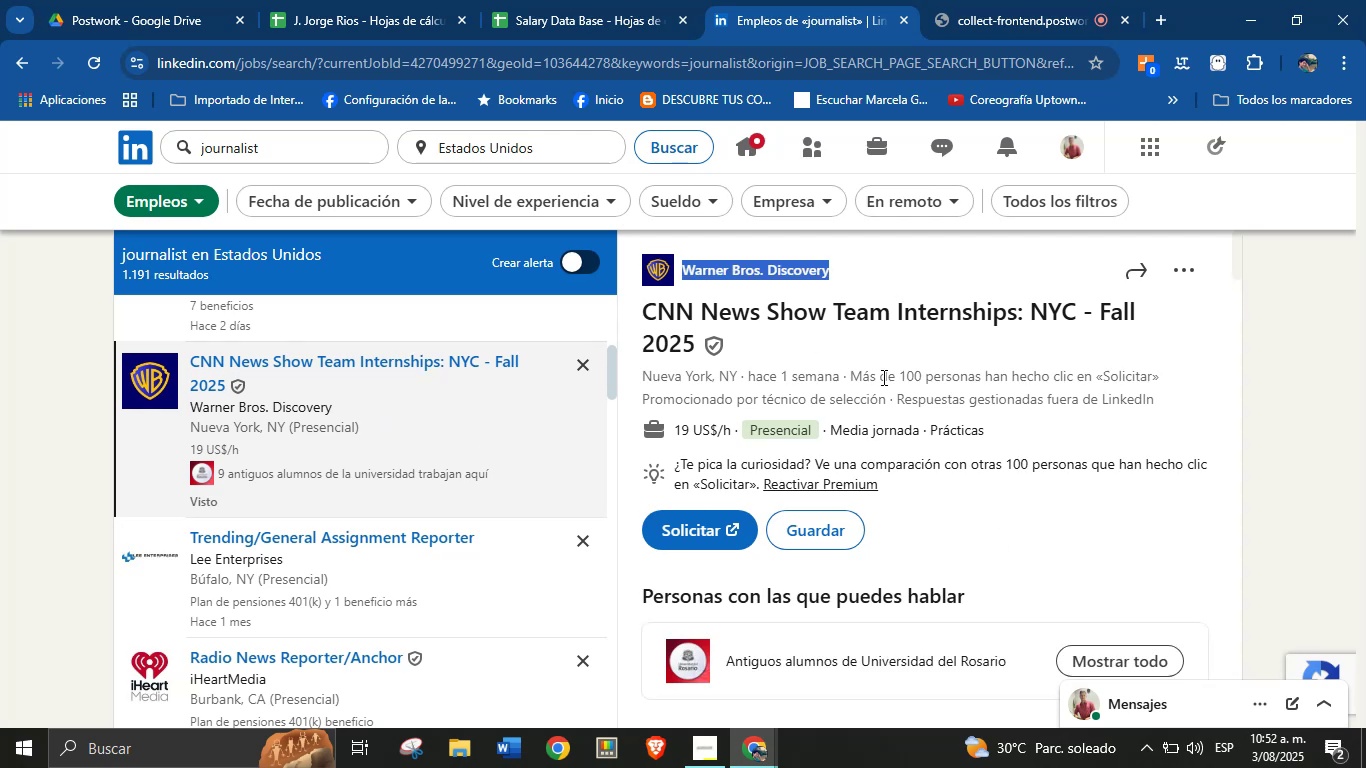 
left_click([913, 382])
 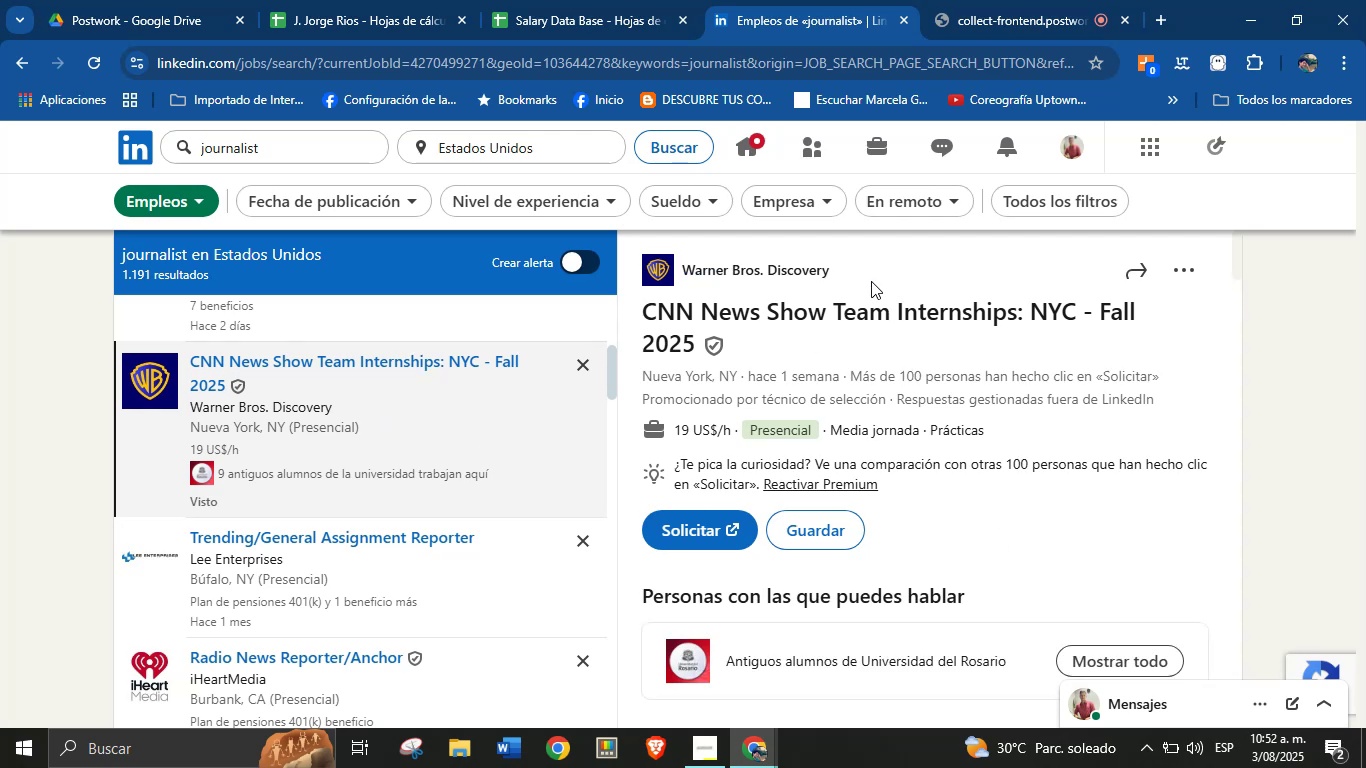 
left_click_drag(start_coordinate=[850, 266], to_coordinate=[680, 268])
 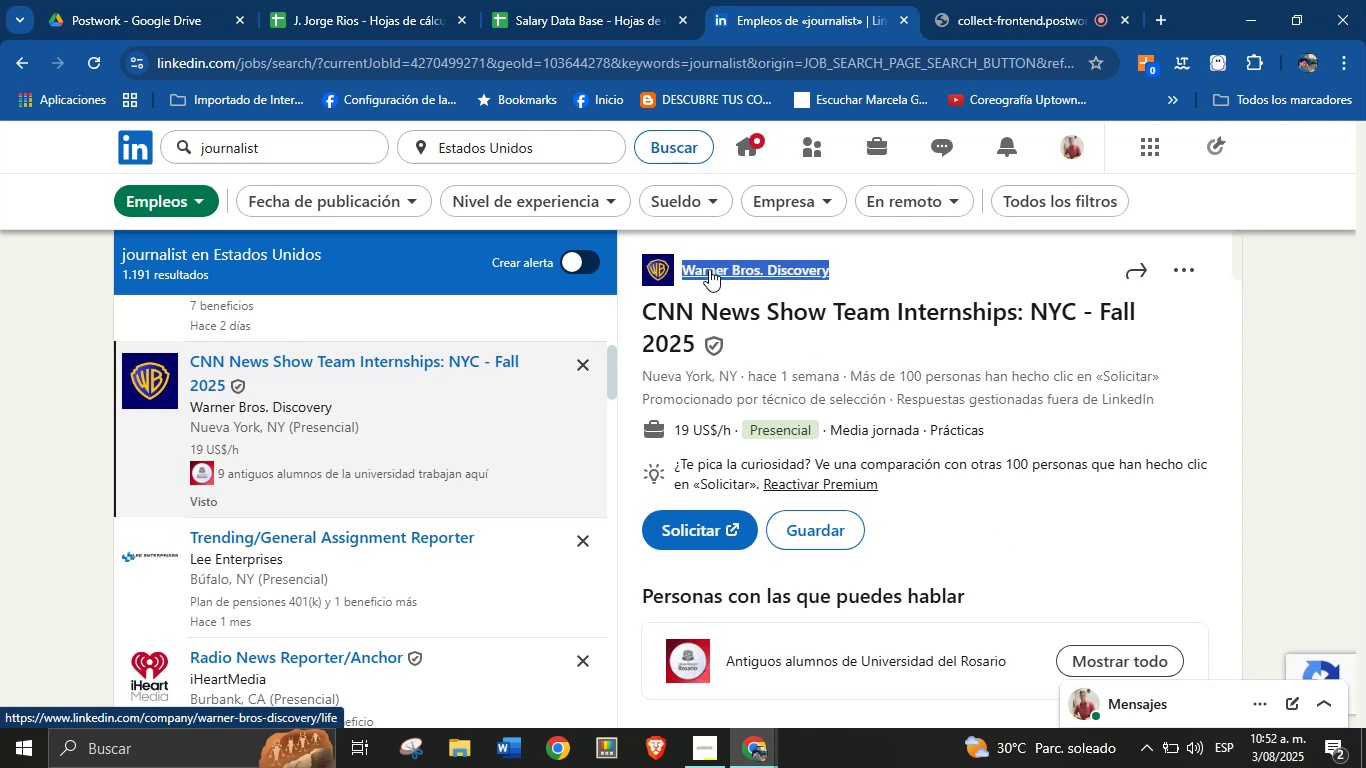 
key(Alt+AltLeft)
 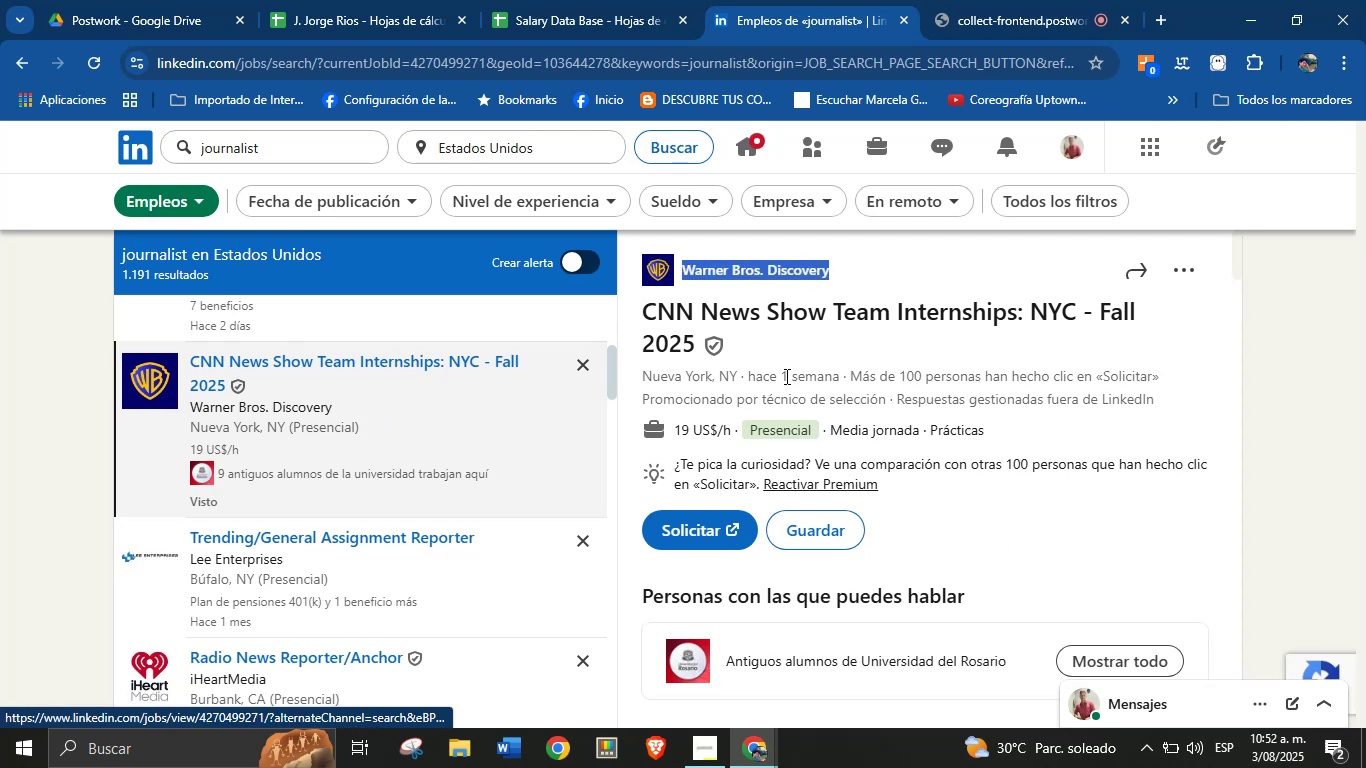 
key(Alt+Control+ControlLeft)
 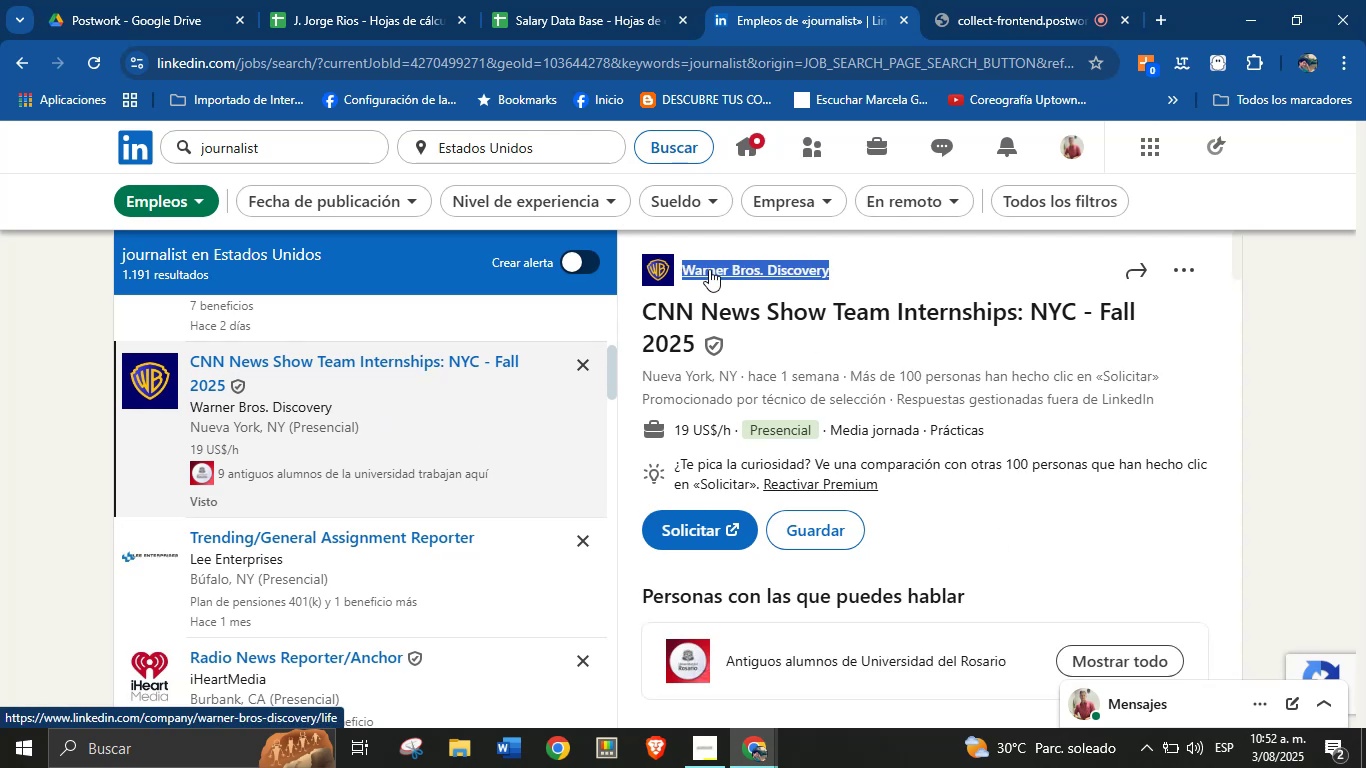 
key(Alt+Control+C)
 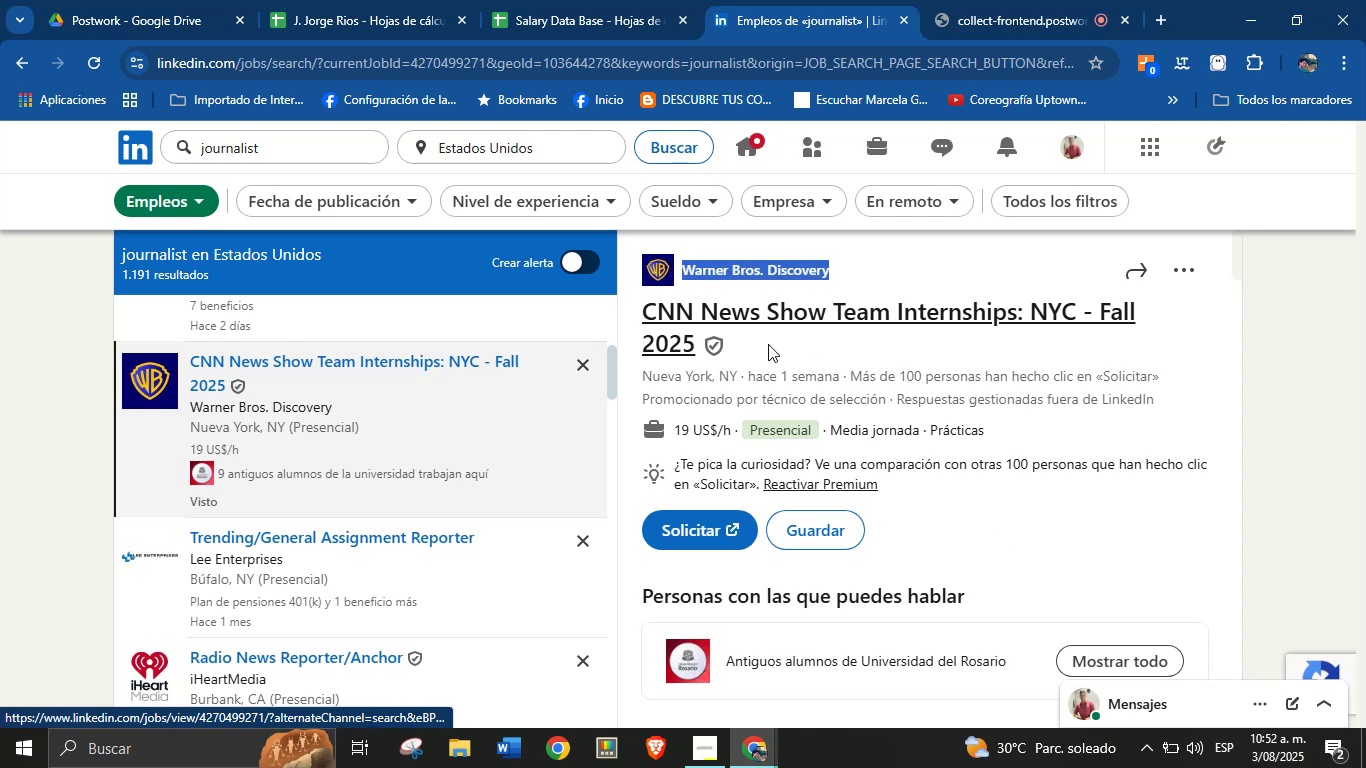 
left_click([786, 377])
 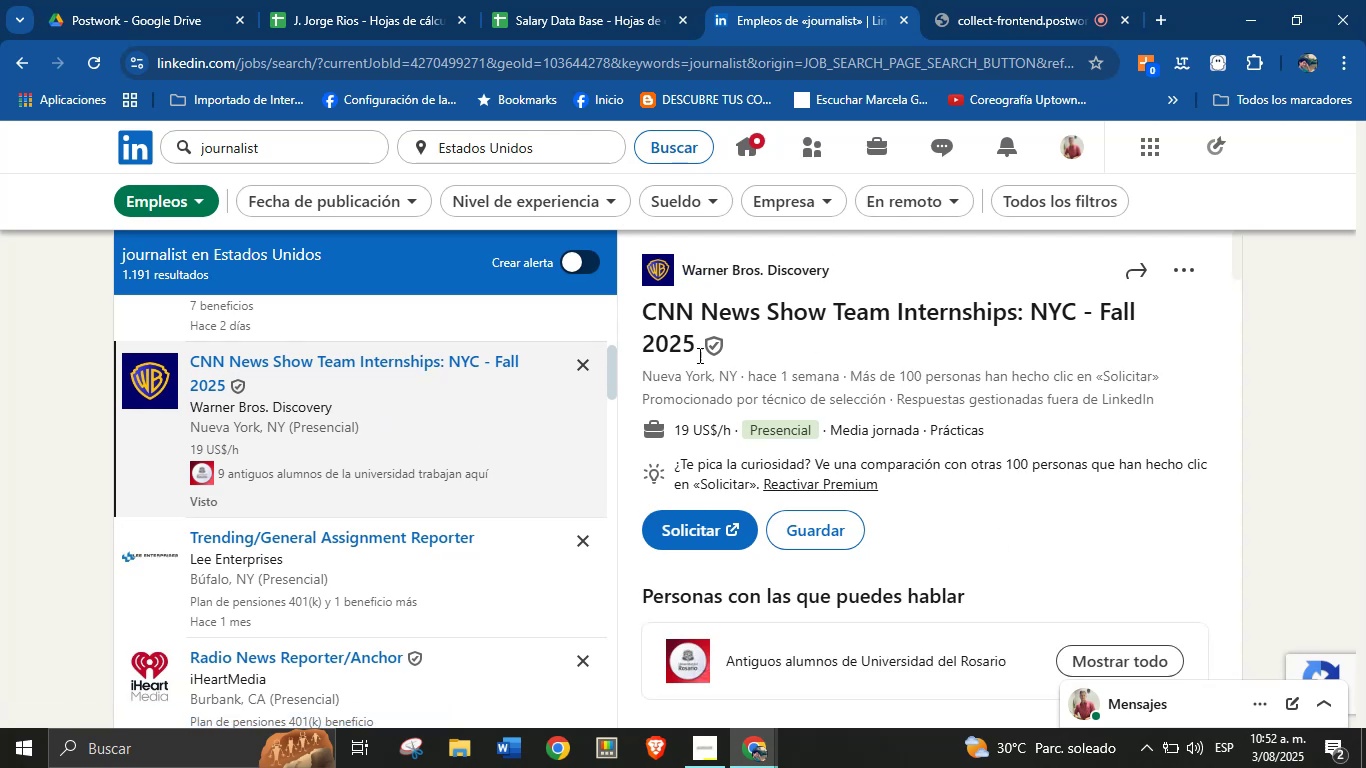 
left_click_drag(start_coordinate=[700, 348], to_coordinate=[636, 313])
 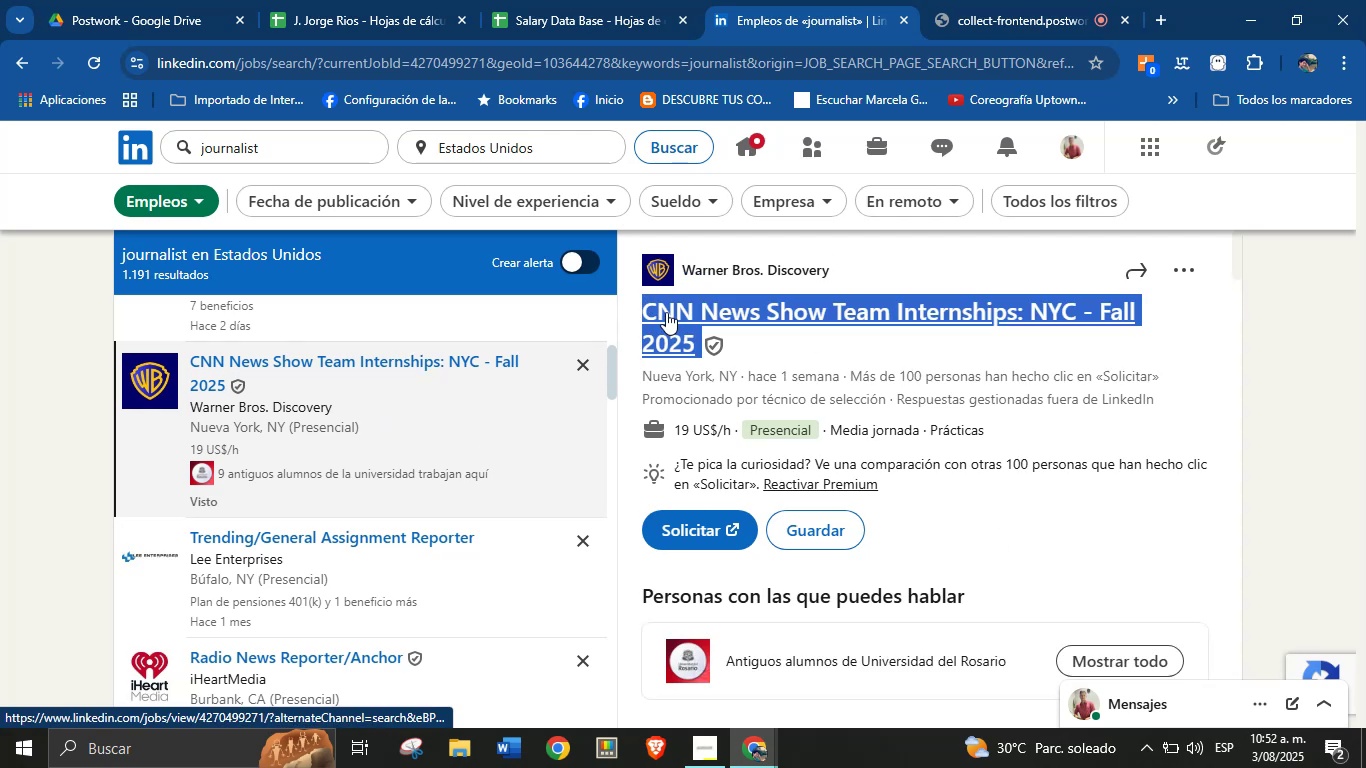 
key(Alt+AltLeft)
 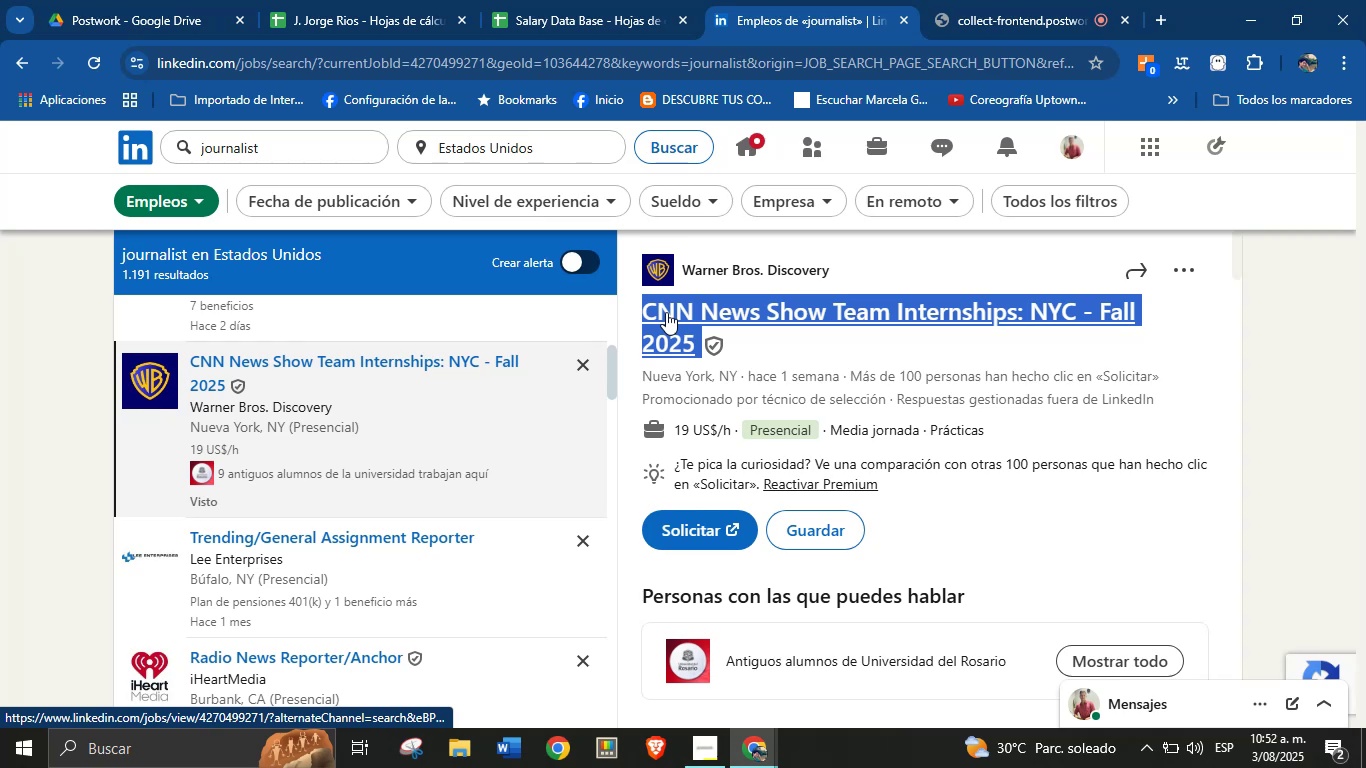 
key(Alt+Control+ControlLeft)
 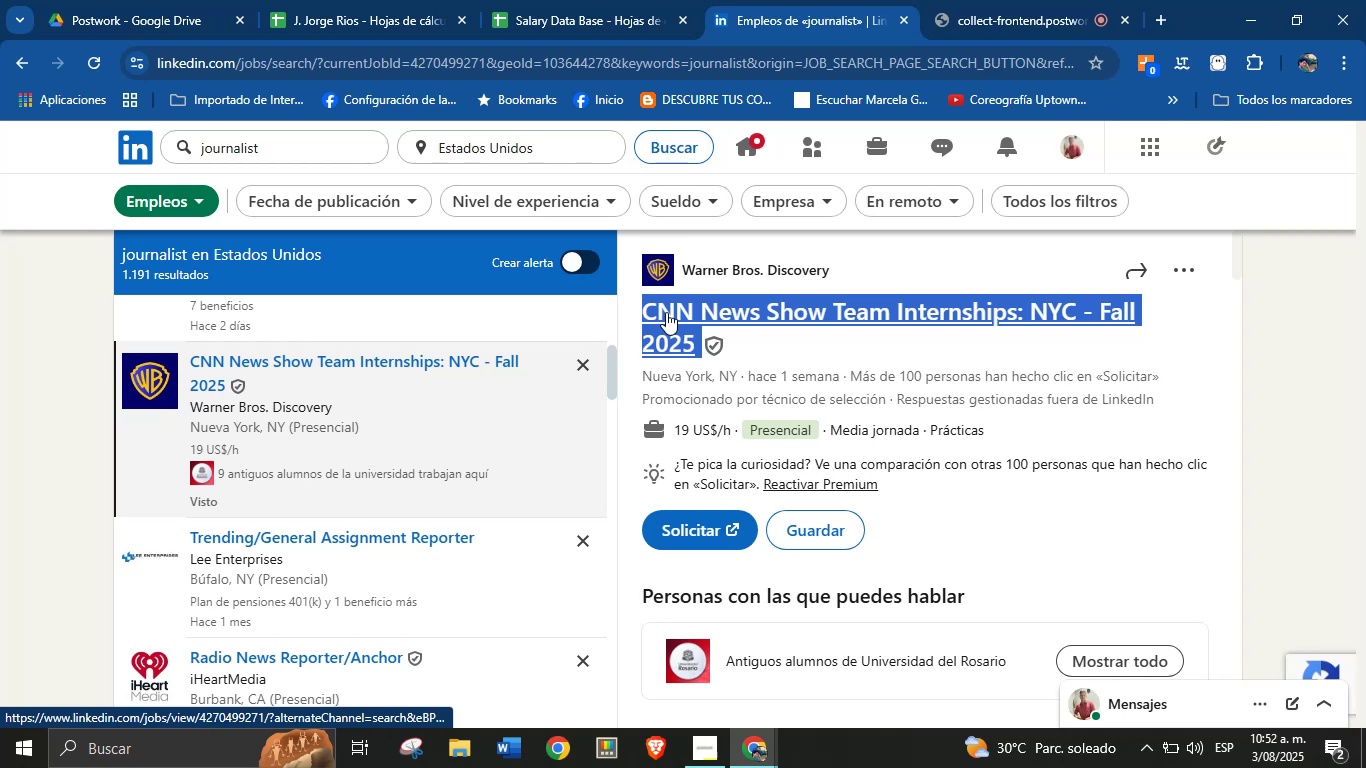 
key(Alt+Control+C)
 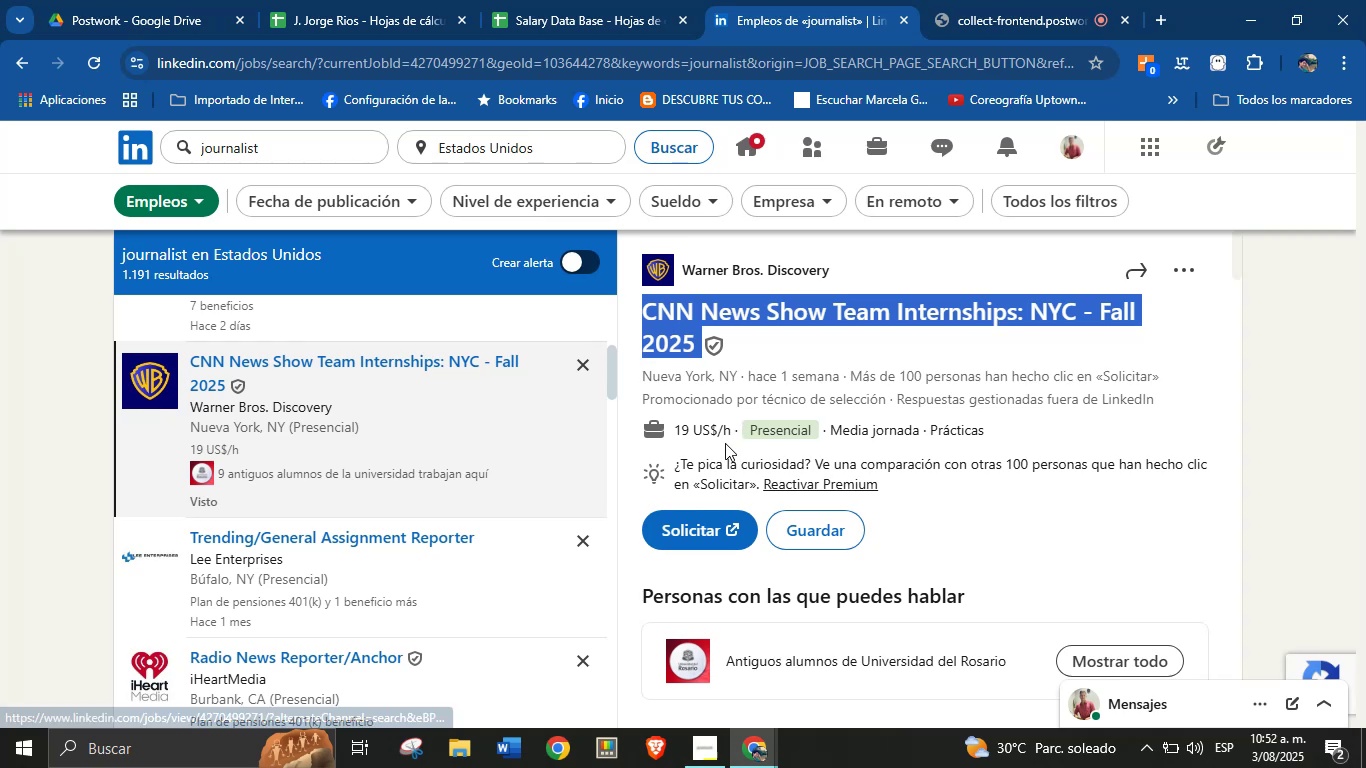 
left_click_drag(start_coordinate=[729, 429], to_coordinate=[674, 430])
 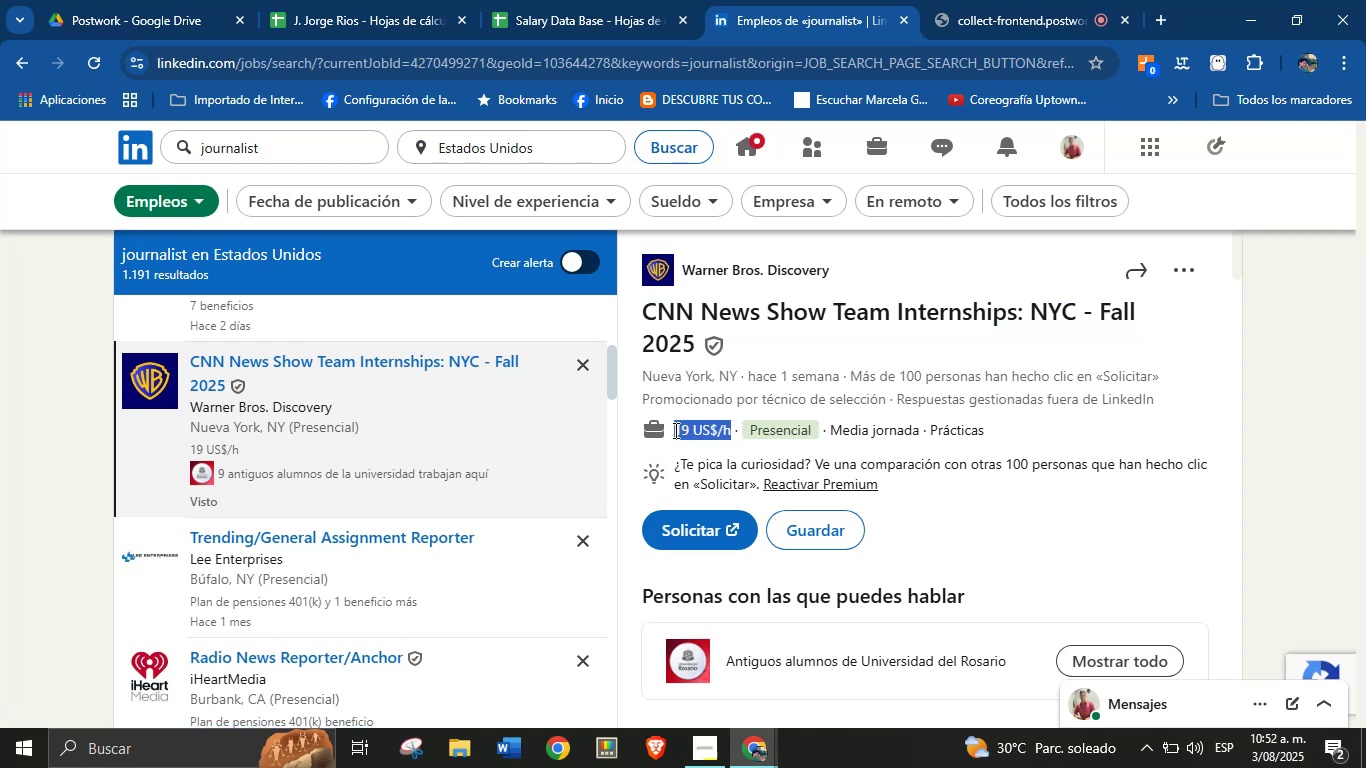 
key(Alt+AltLeft)
 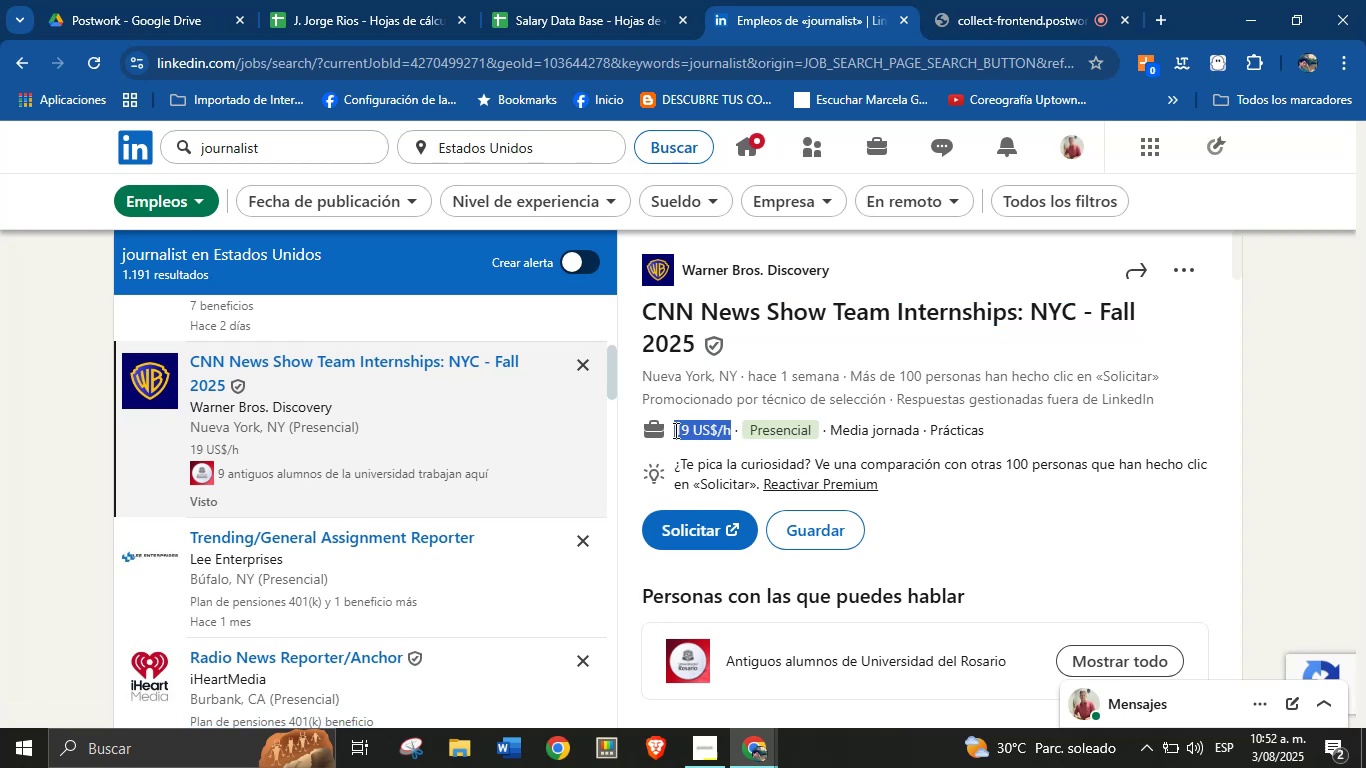 
key(Alt+Control+ControlLeft)
 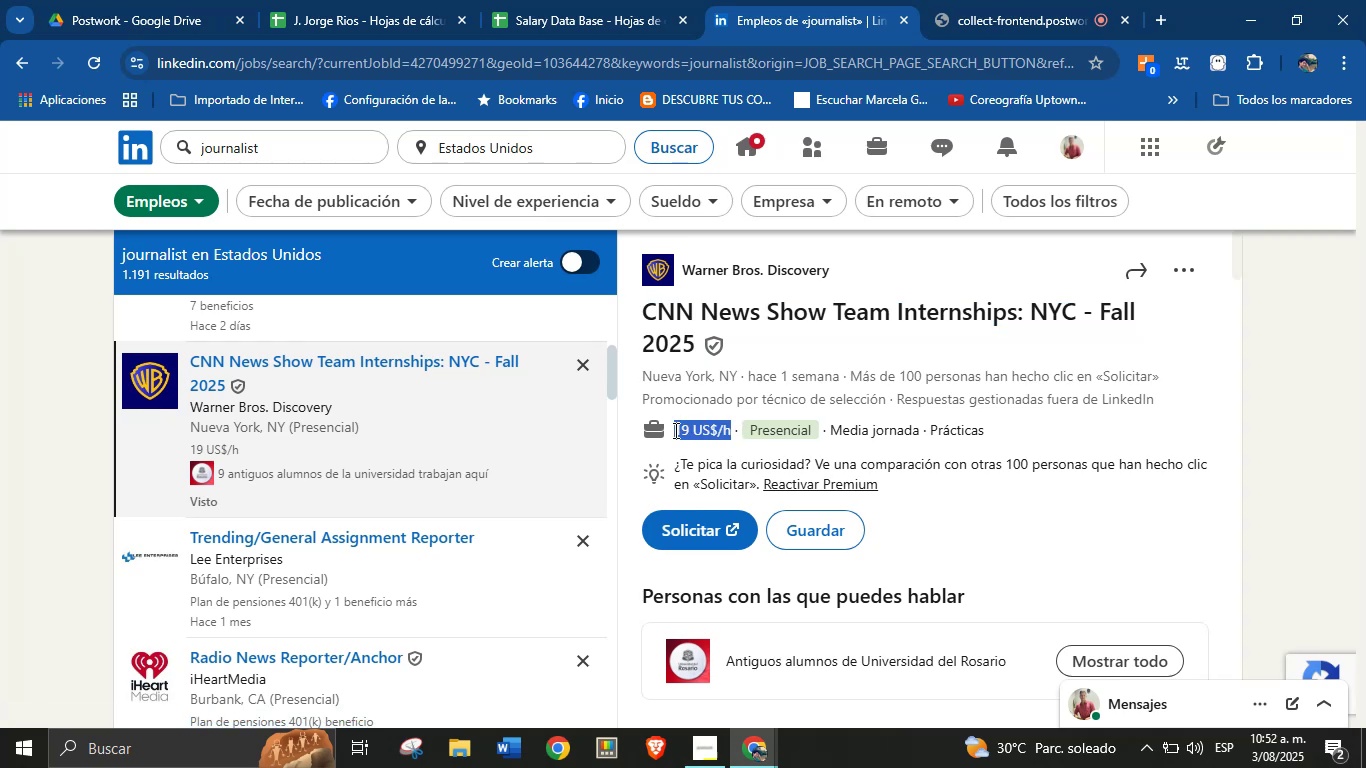 
key(Alt+Control+C)
 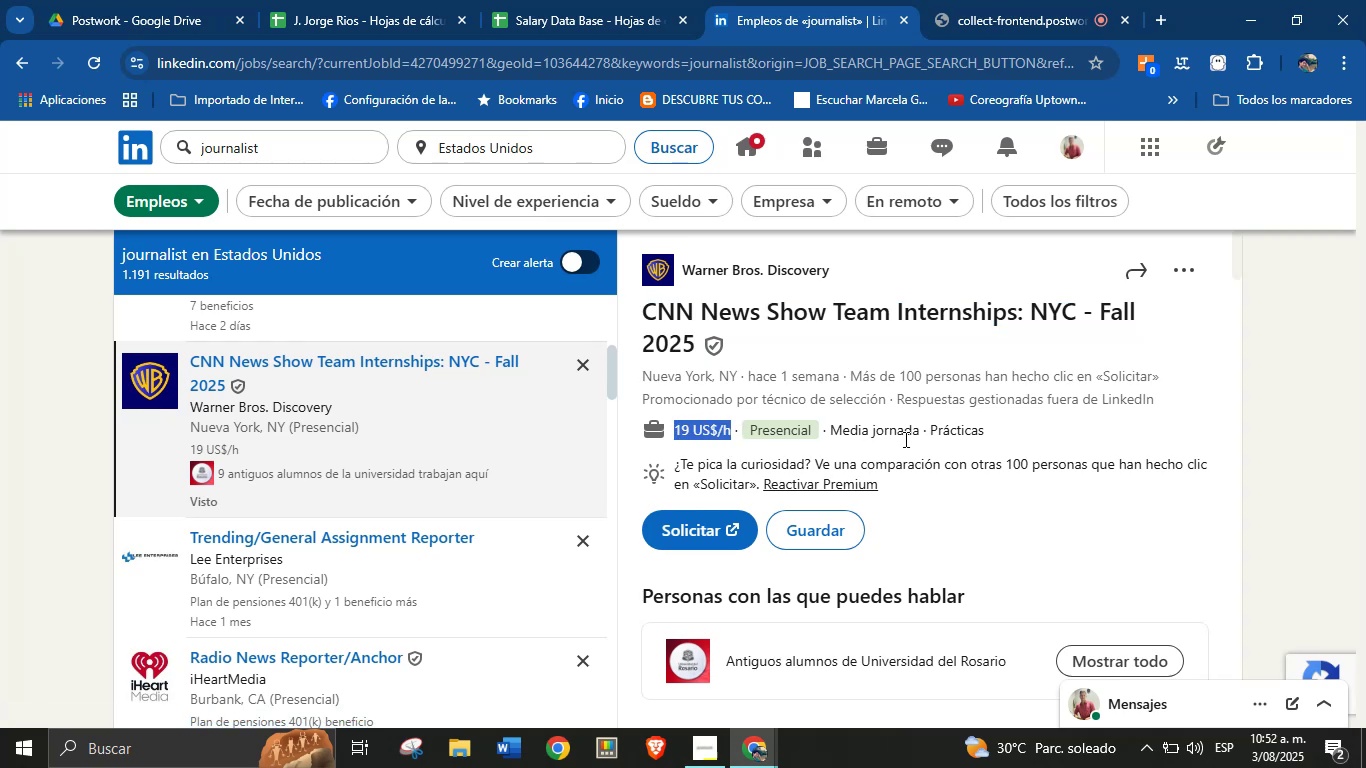 
scroll: coordinate [878, 498], scroll_direction: down, amount: 16.0
 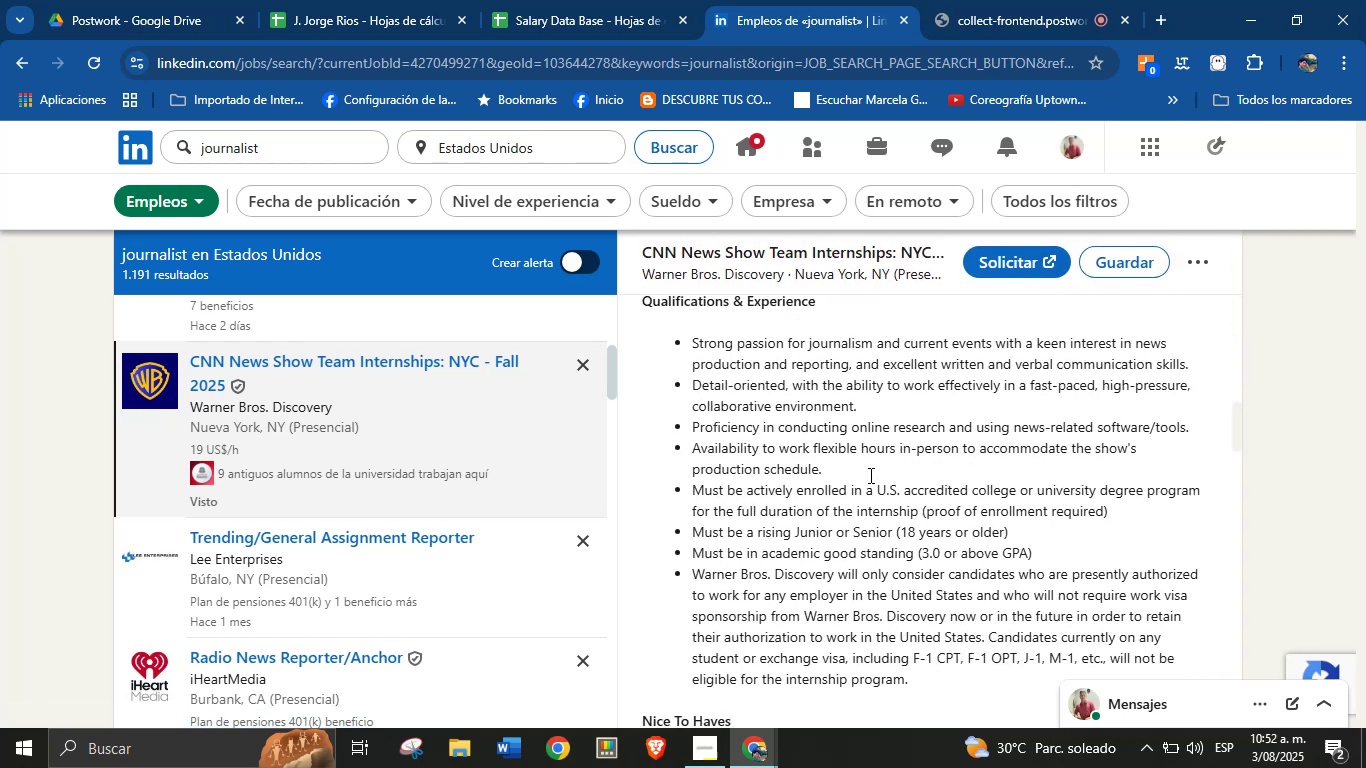 
left_click([861, 440])
 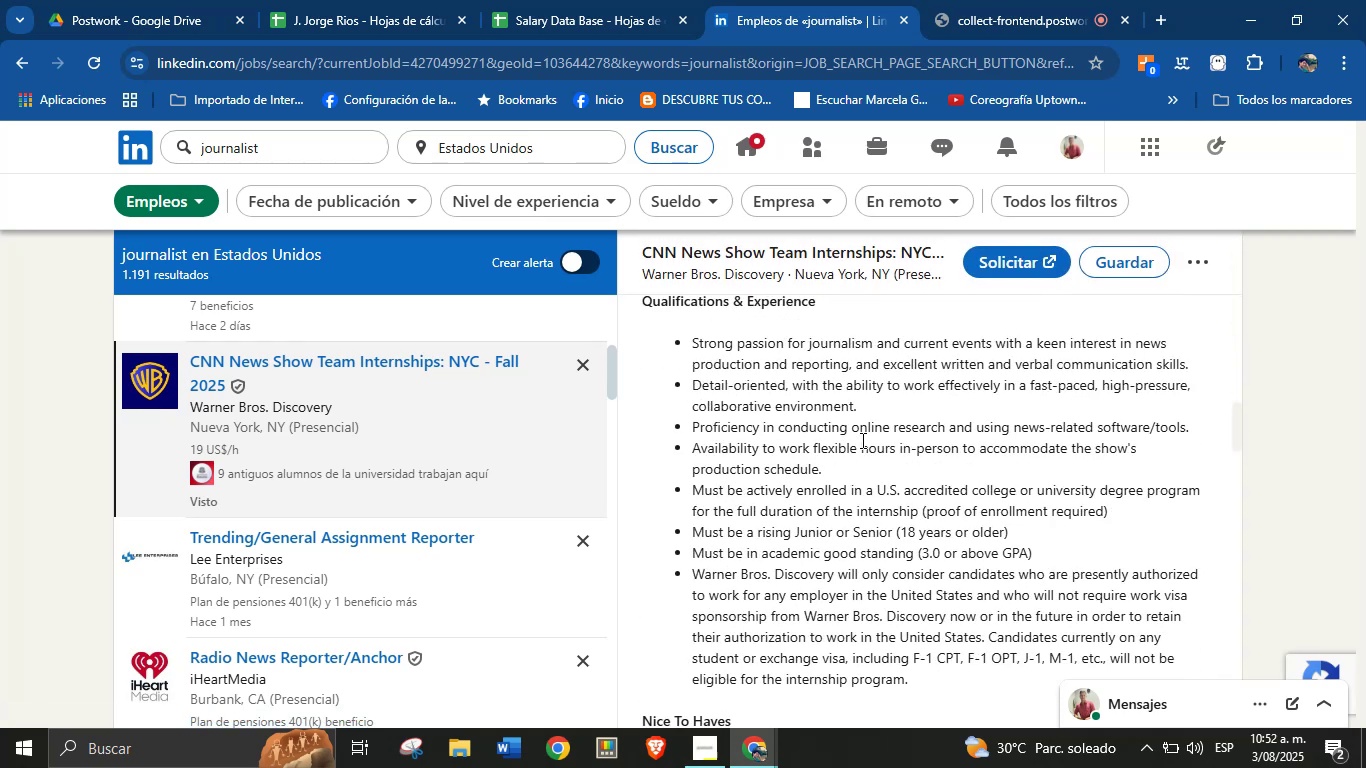 
scroll: coordinate [847, 491], scroll_direction: down, amount: 5.0
 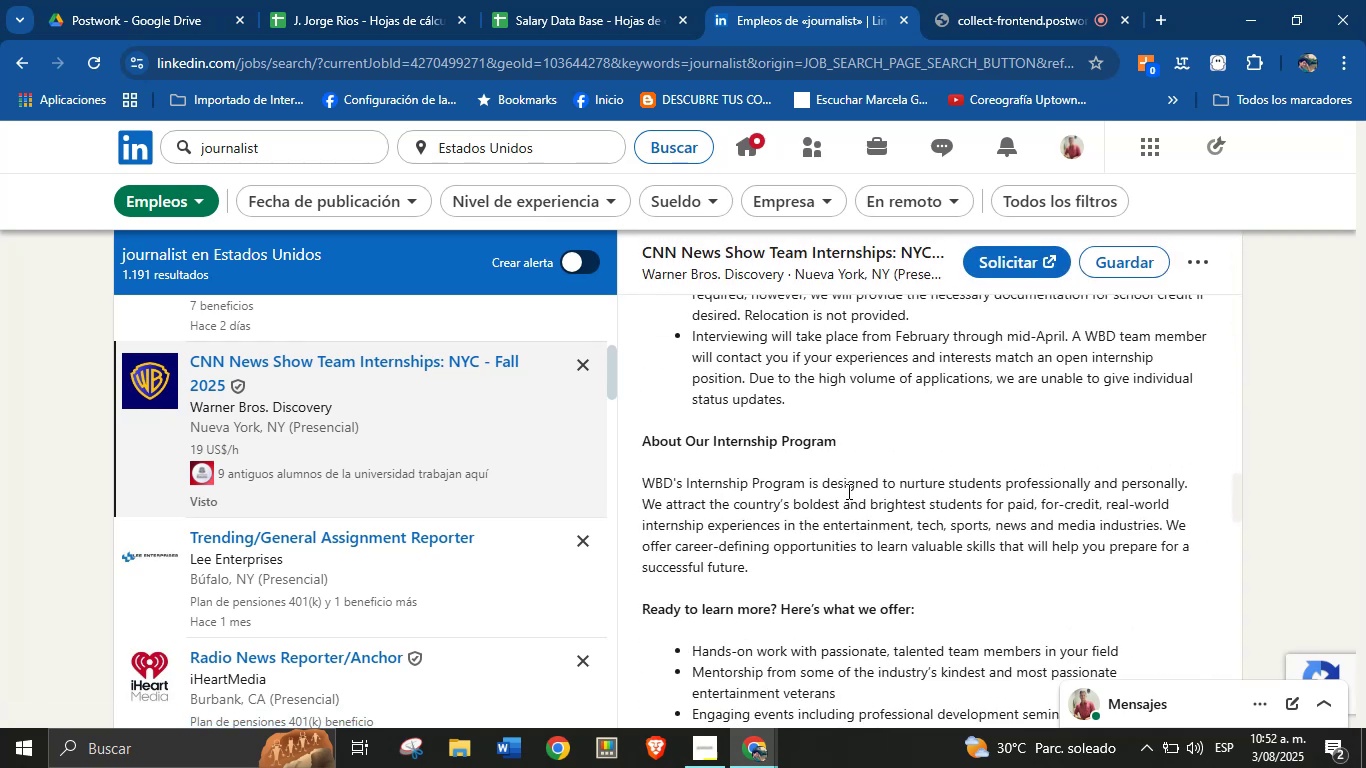 
scroll: coordinate [847, 491], scroll_direction: up, amount: 2.0
 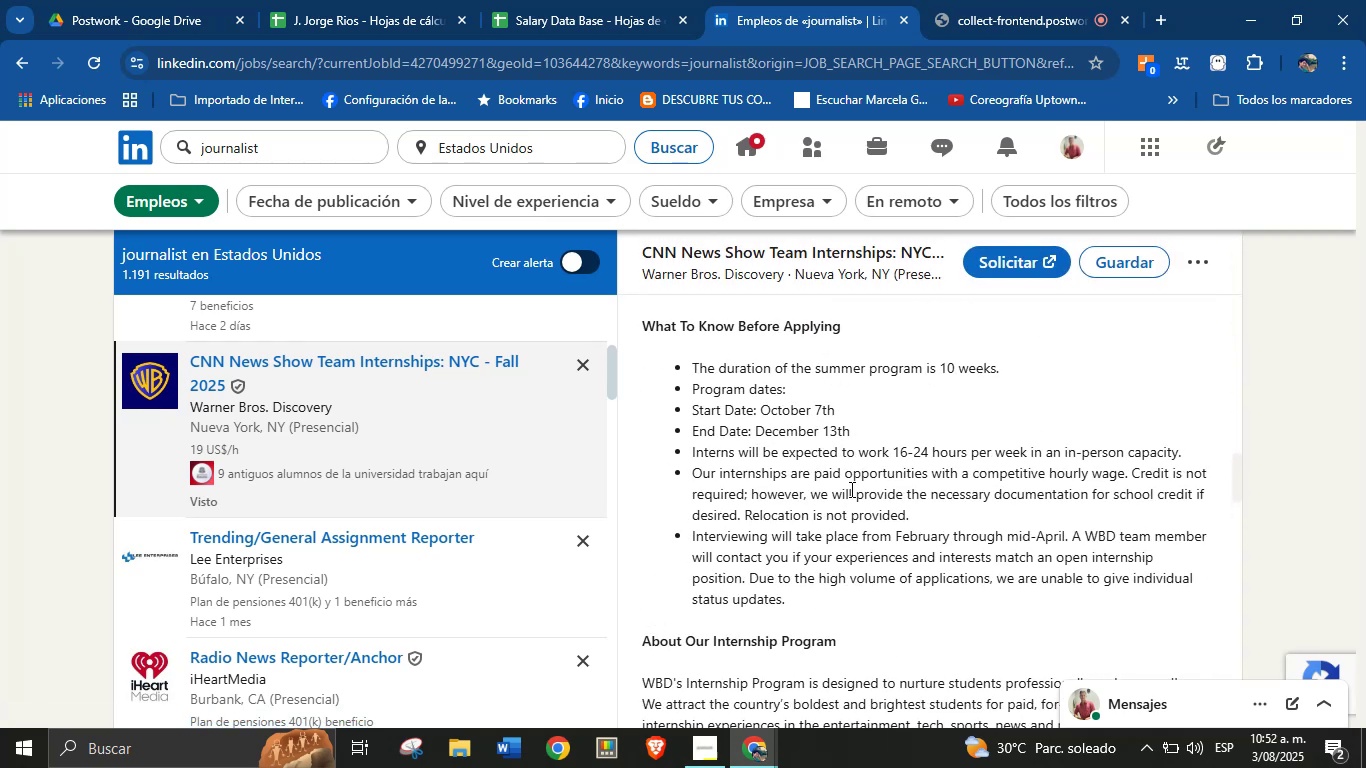 
scroll: coordinate [764, 534], scroll_direction: down, amount: 19.0
 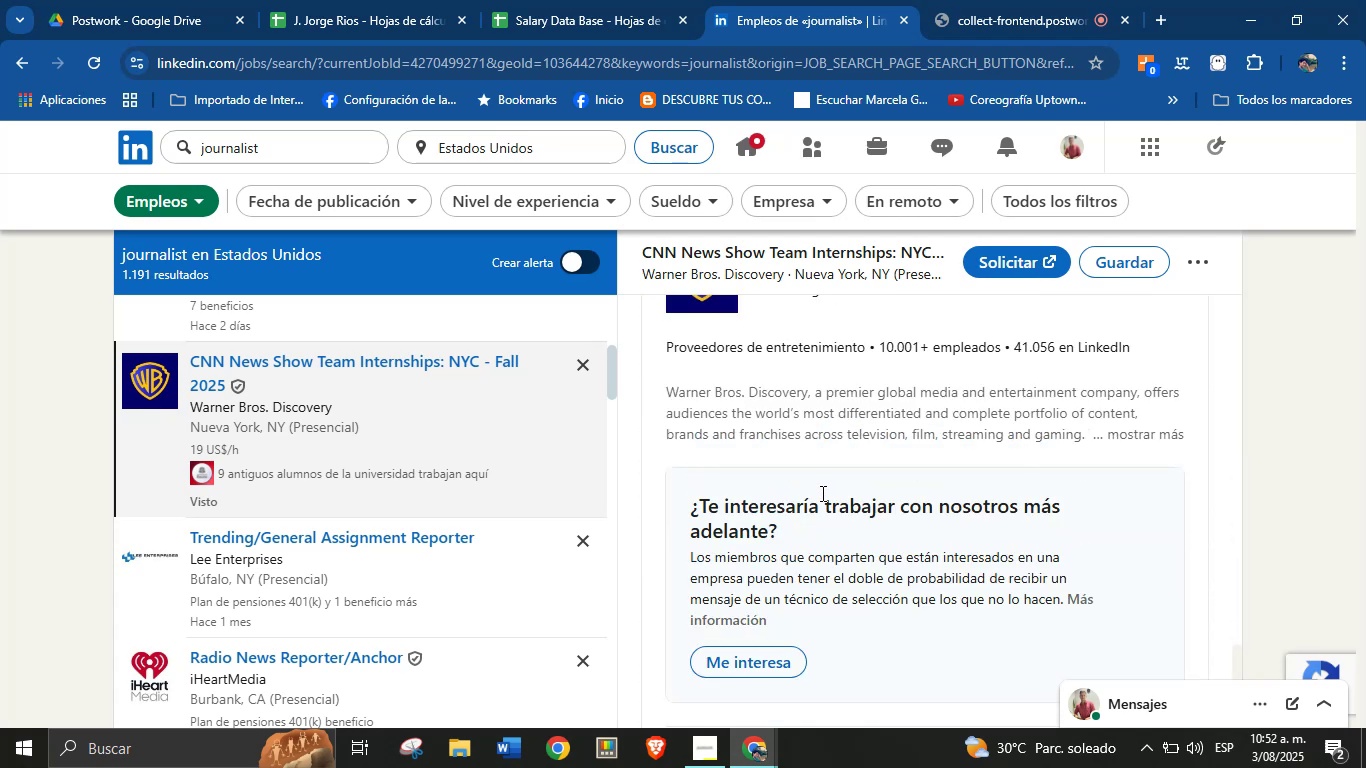 
scroll: coordinate [848, 472], scroll_direction: up, amount: 1.0
 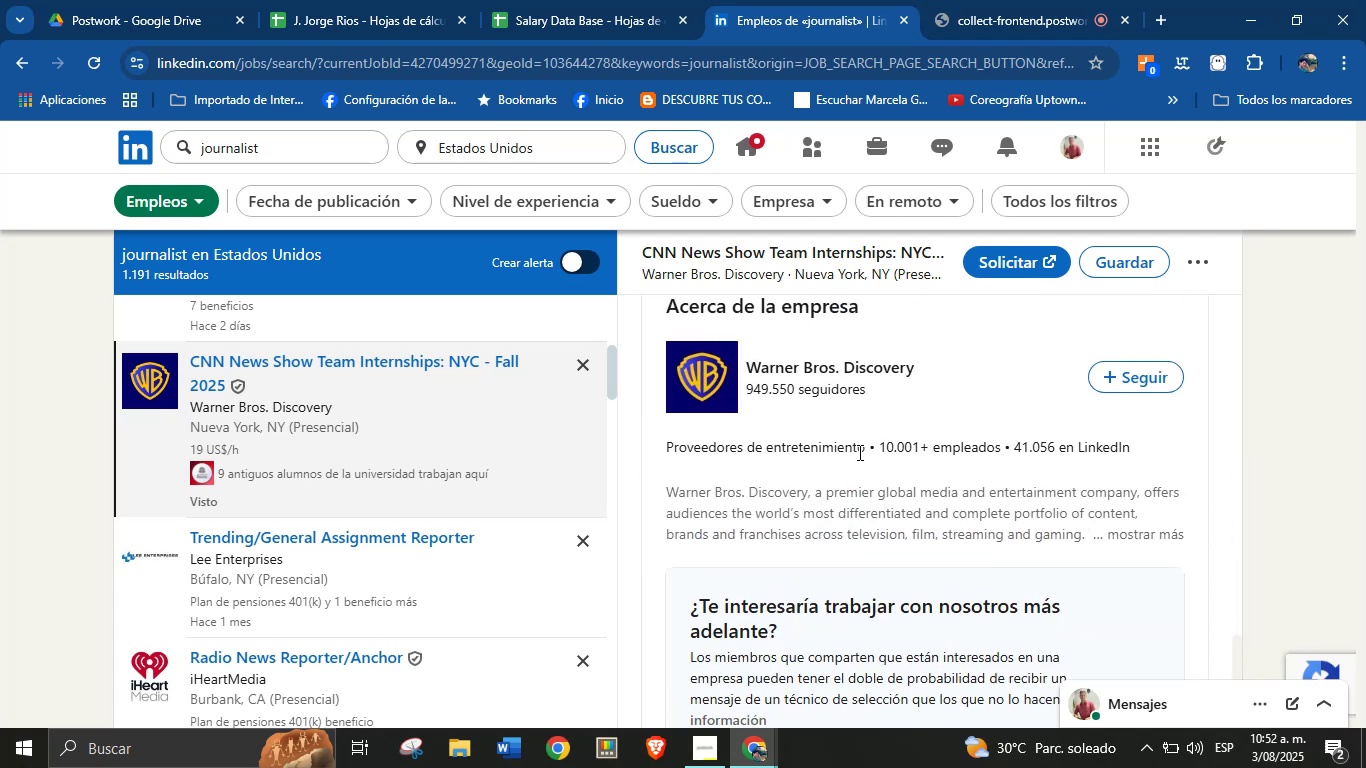 
left_click_drag(start_coordinate=[866, 447], to_coordinate=[666, 448])
 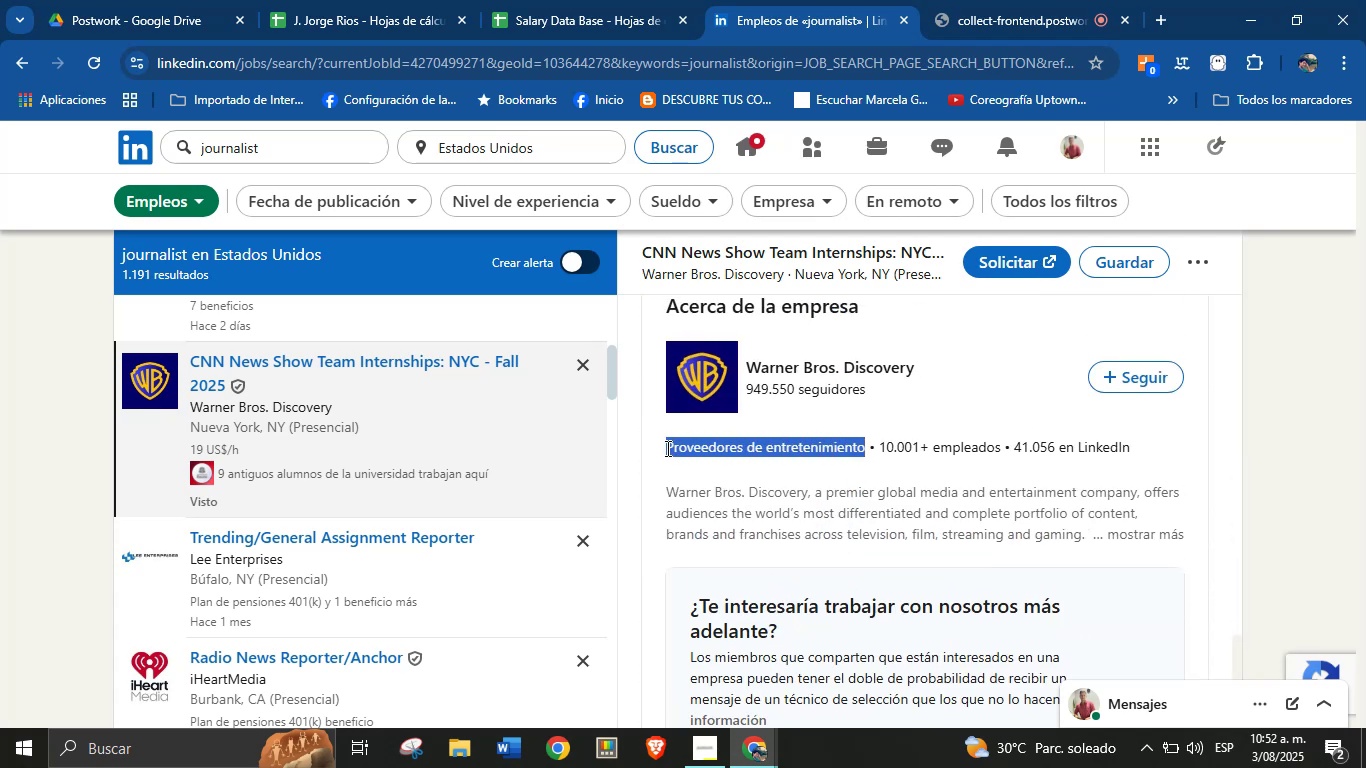 
key(Alt+AltLeft)
 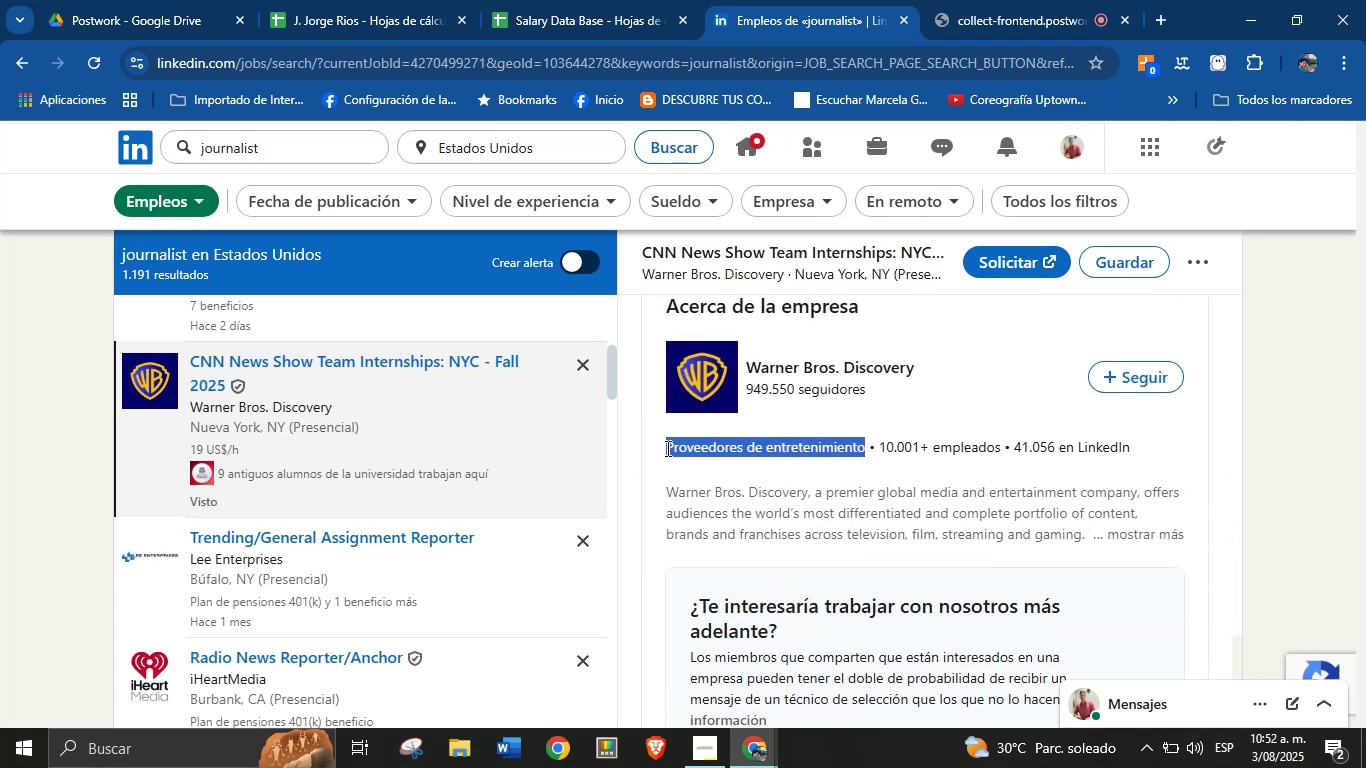 
key(Alt+Control+ControlLeft)
 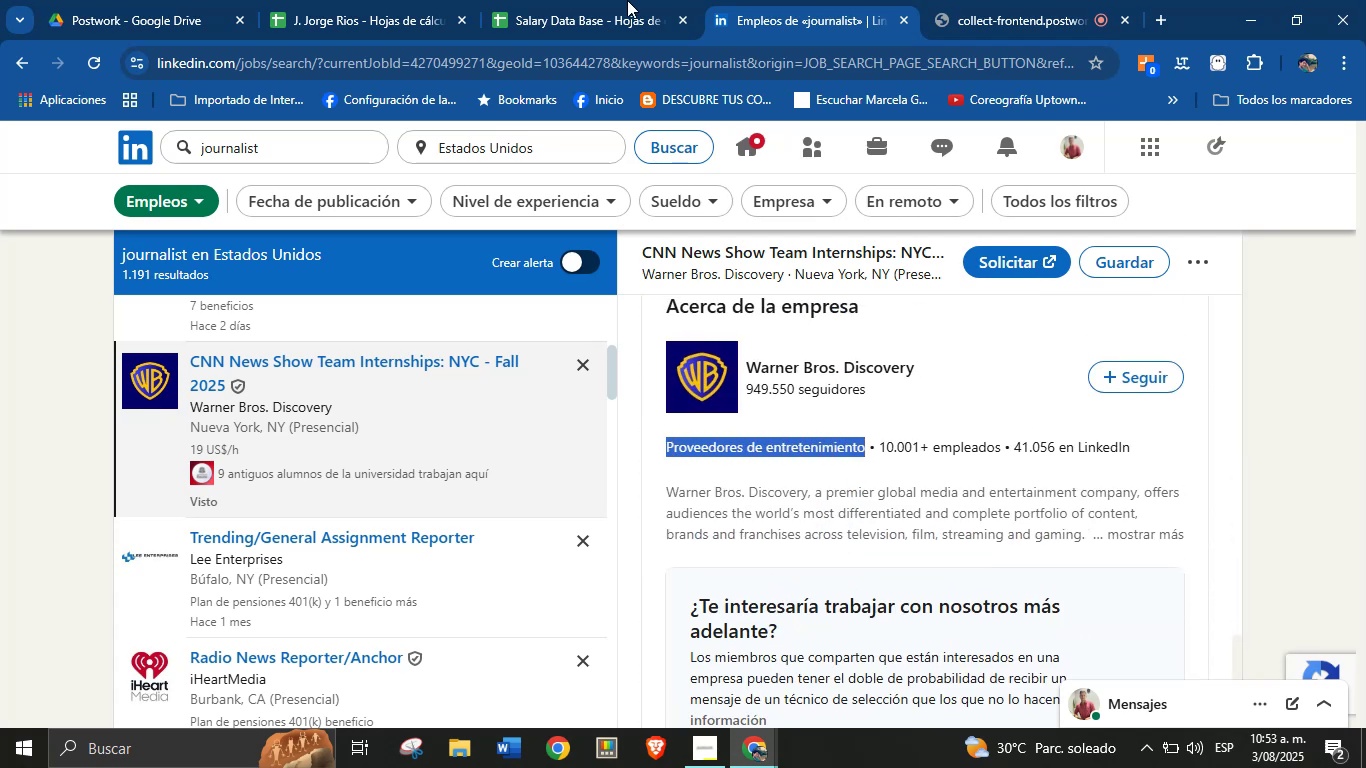 
key(Alt+Control+C)
 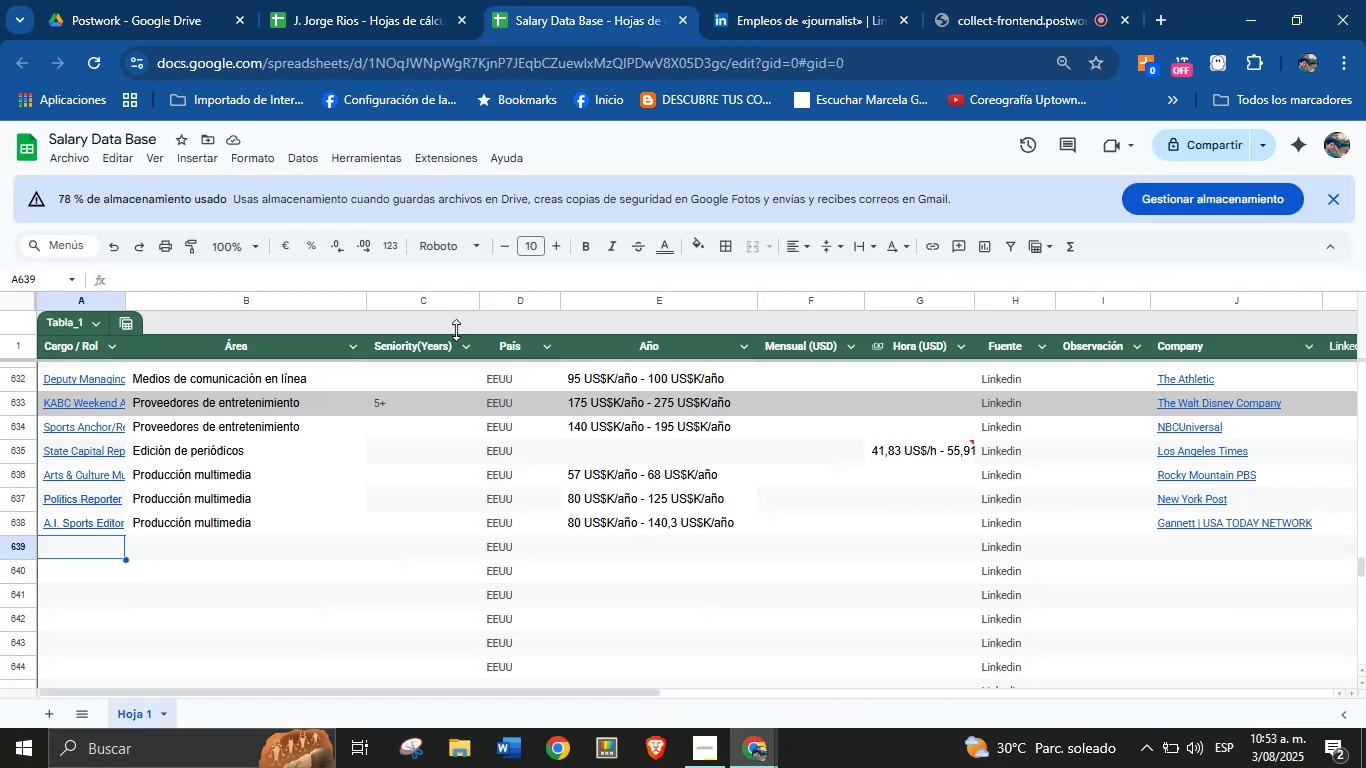 
key(Meta+MetaLeft)
 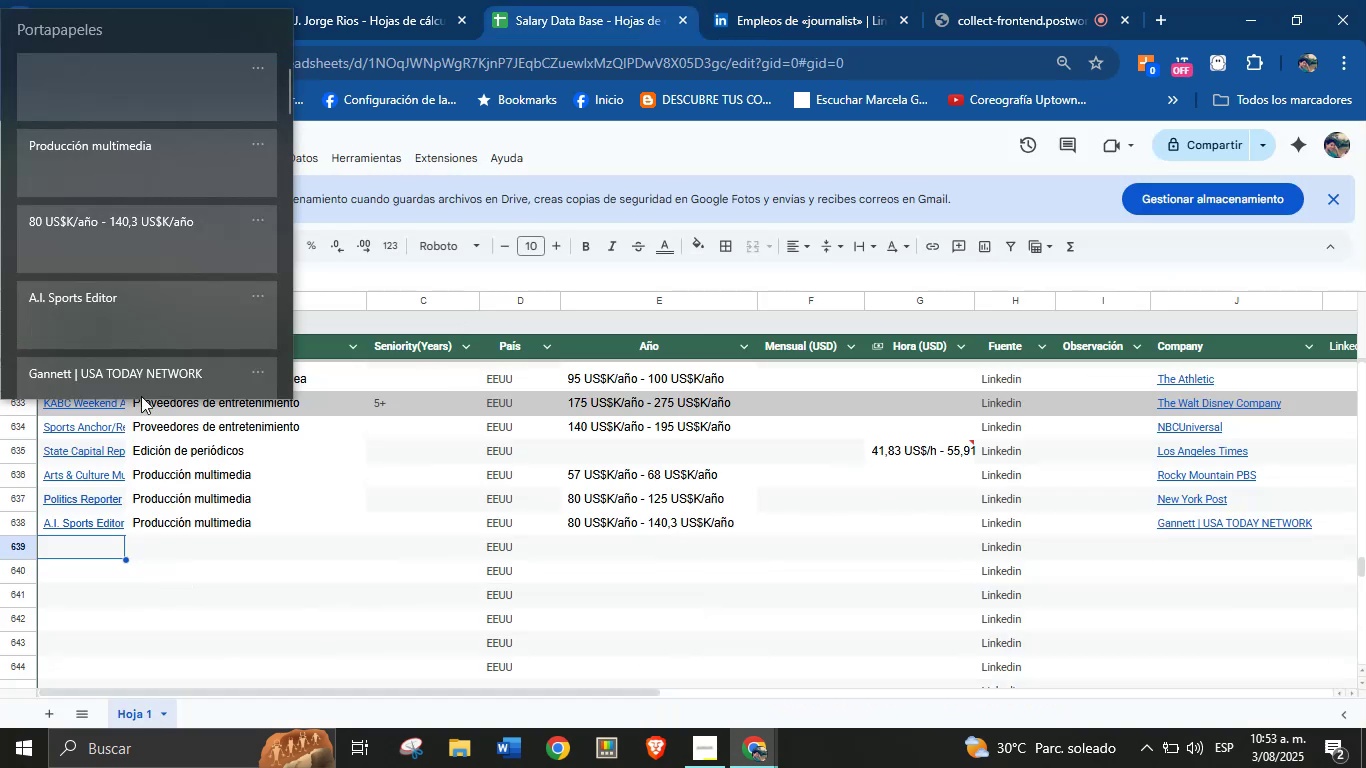 
key(Meta+MetaLeft)
 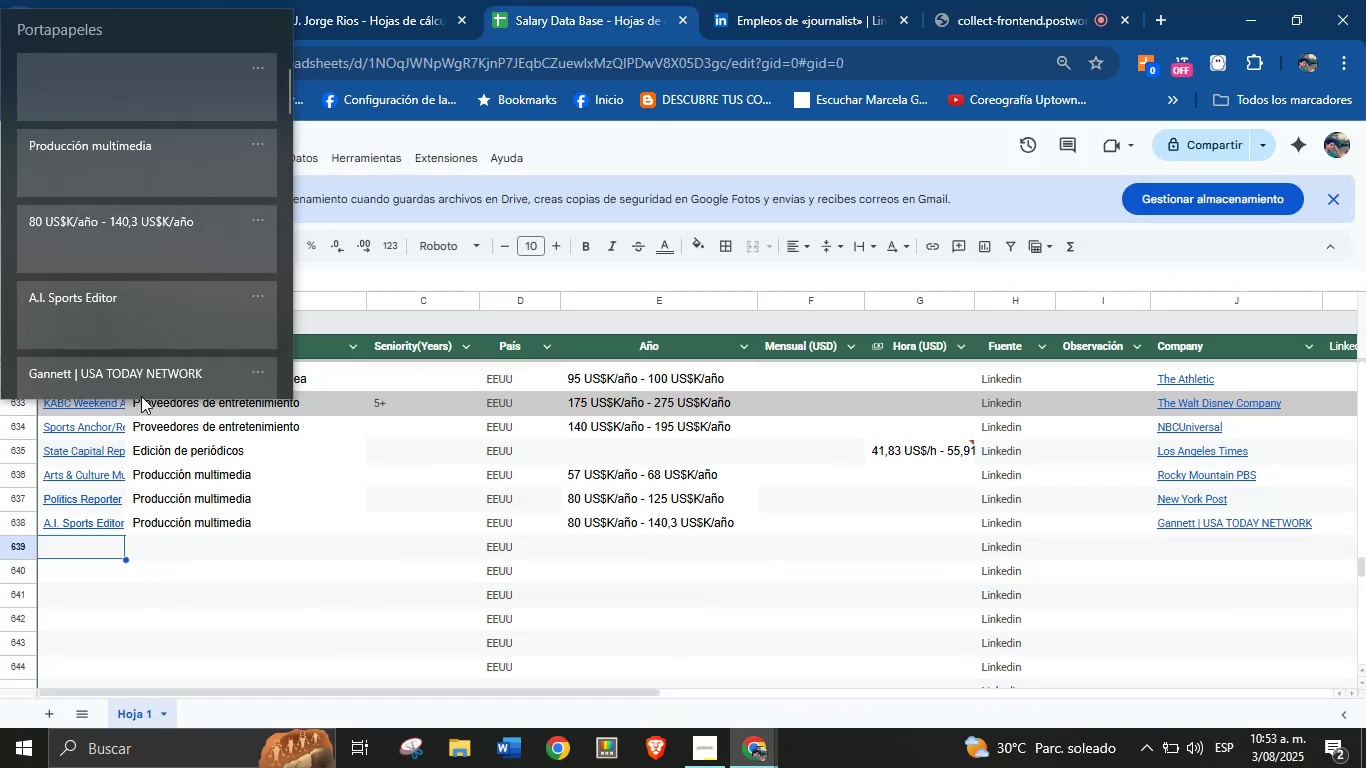 
key(Meta+V)
 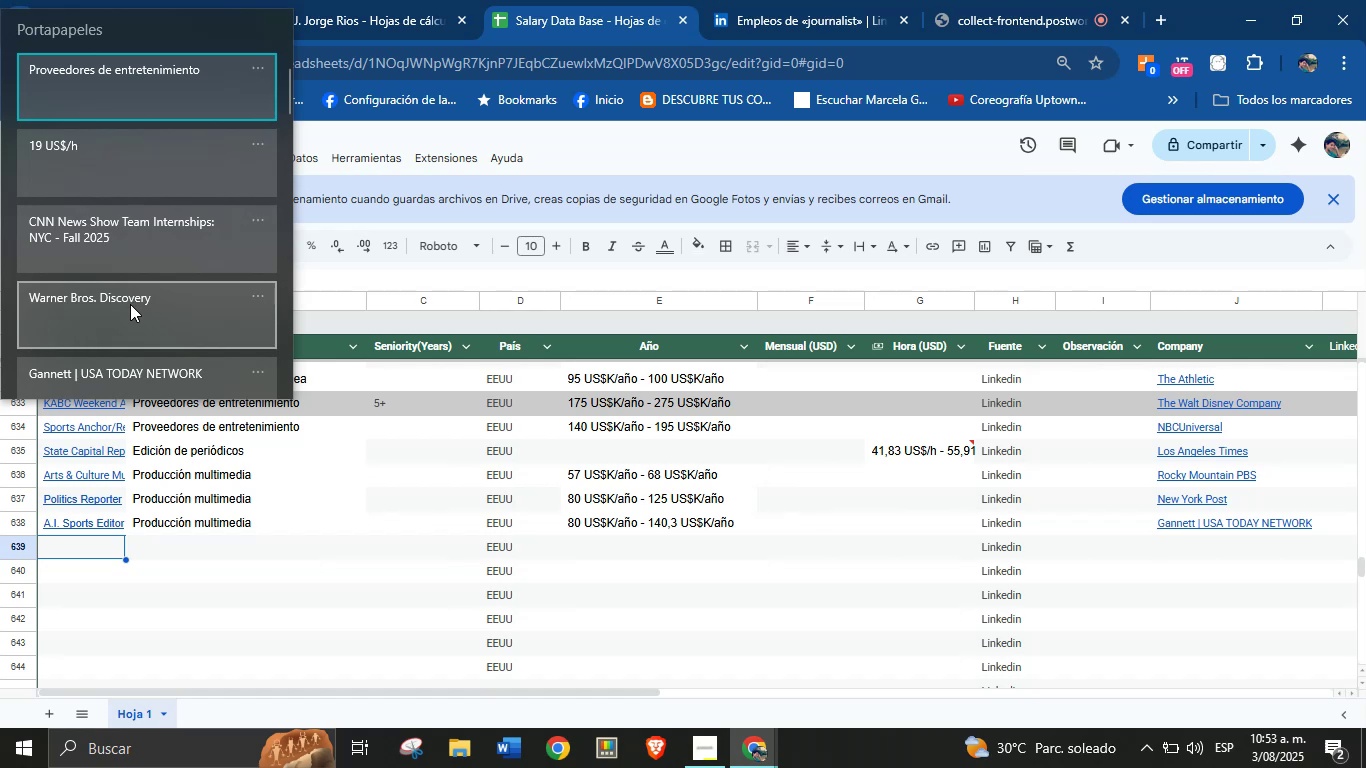 
left_click([149, 239])
 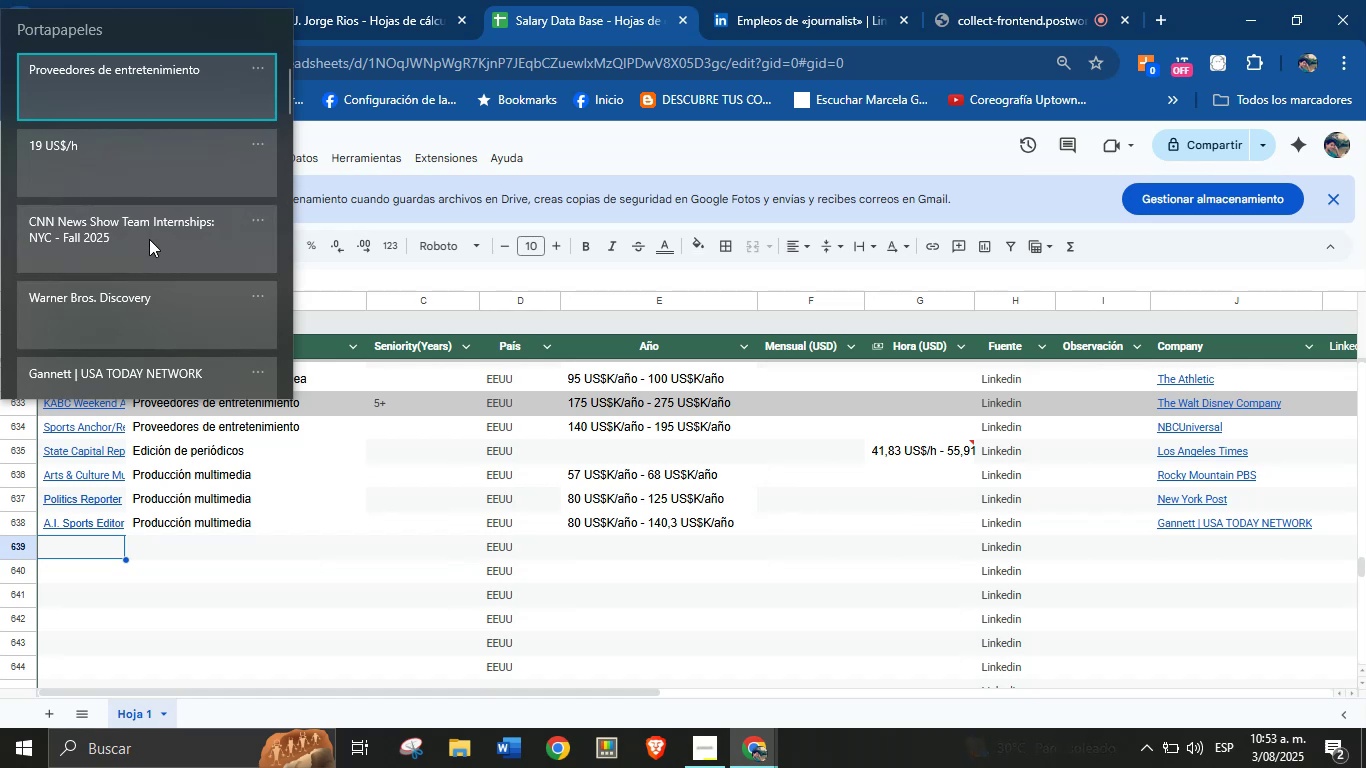 
key(Control+ControlLeft)
 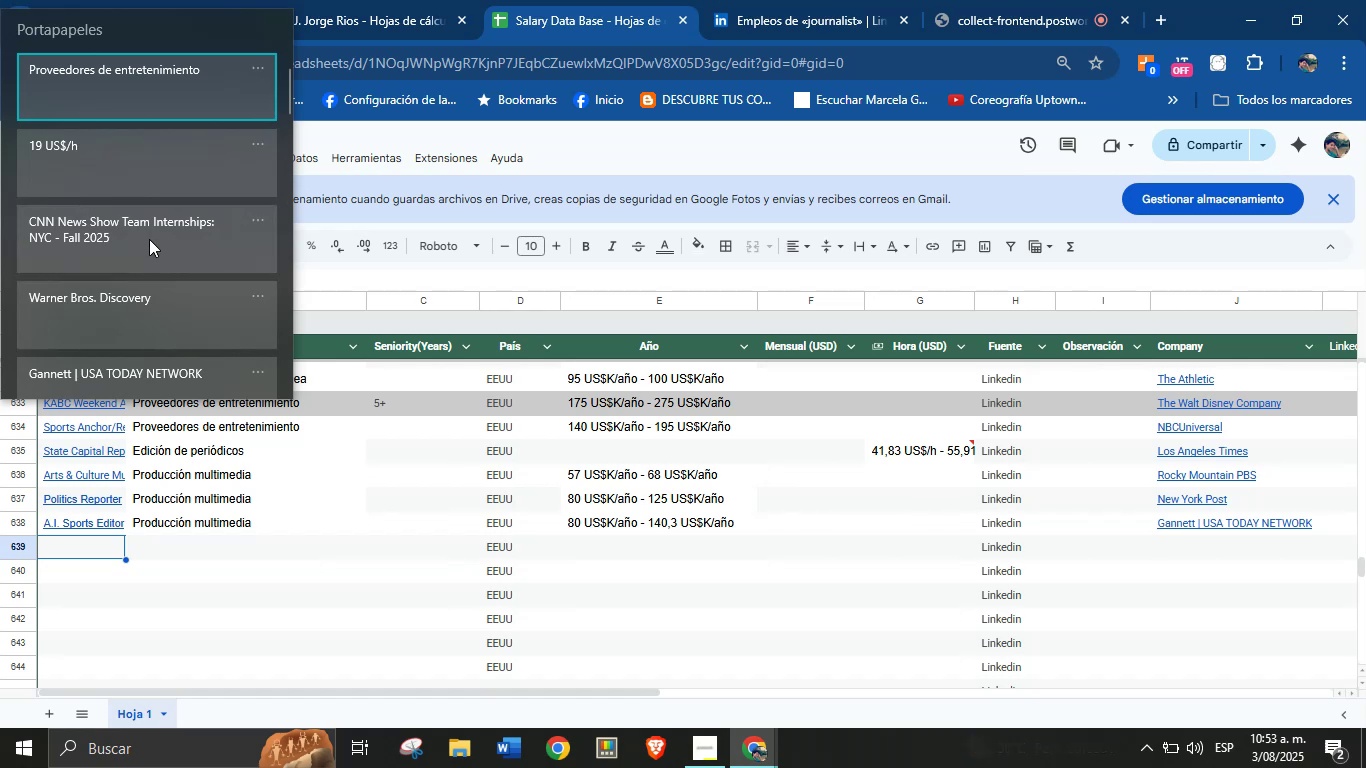 
key(Control+V)
 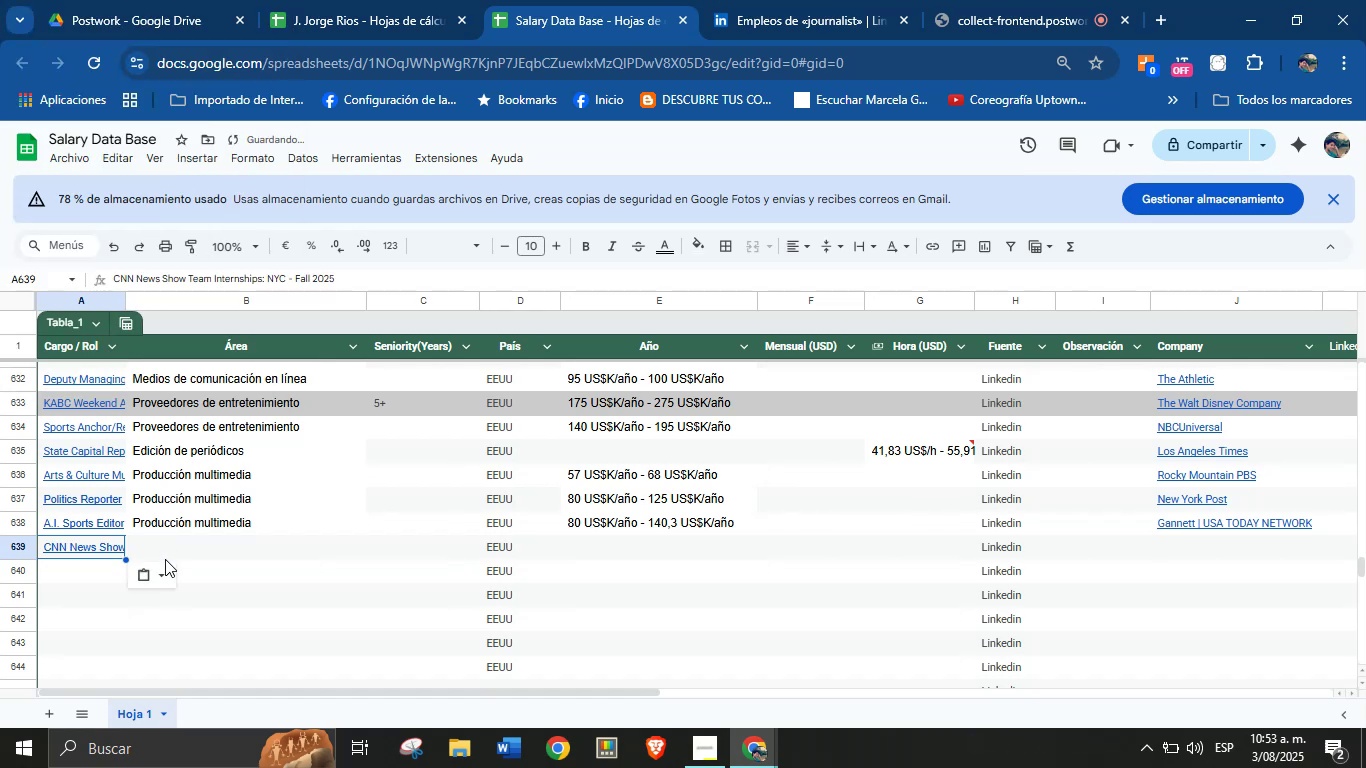 
left_click([175, 550])
 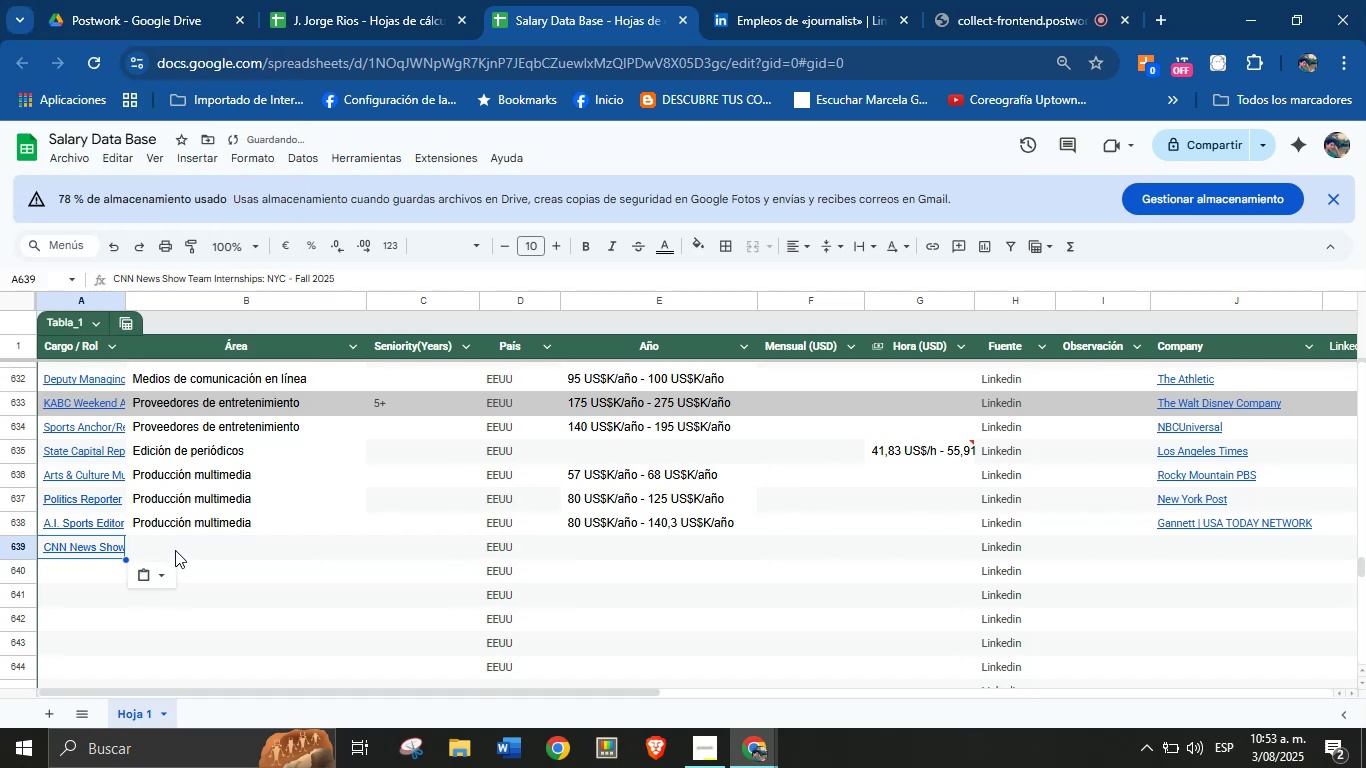 
key(Meta+MetaLeft)
 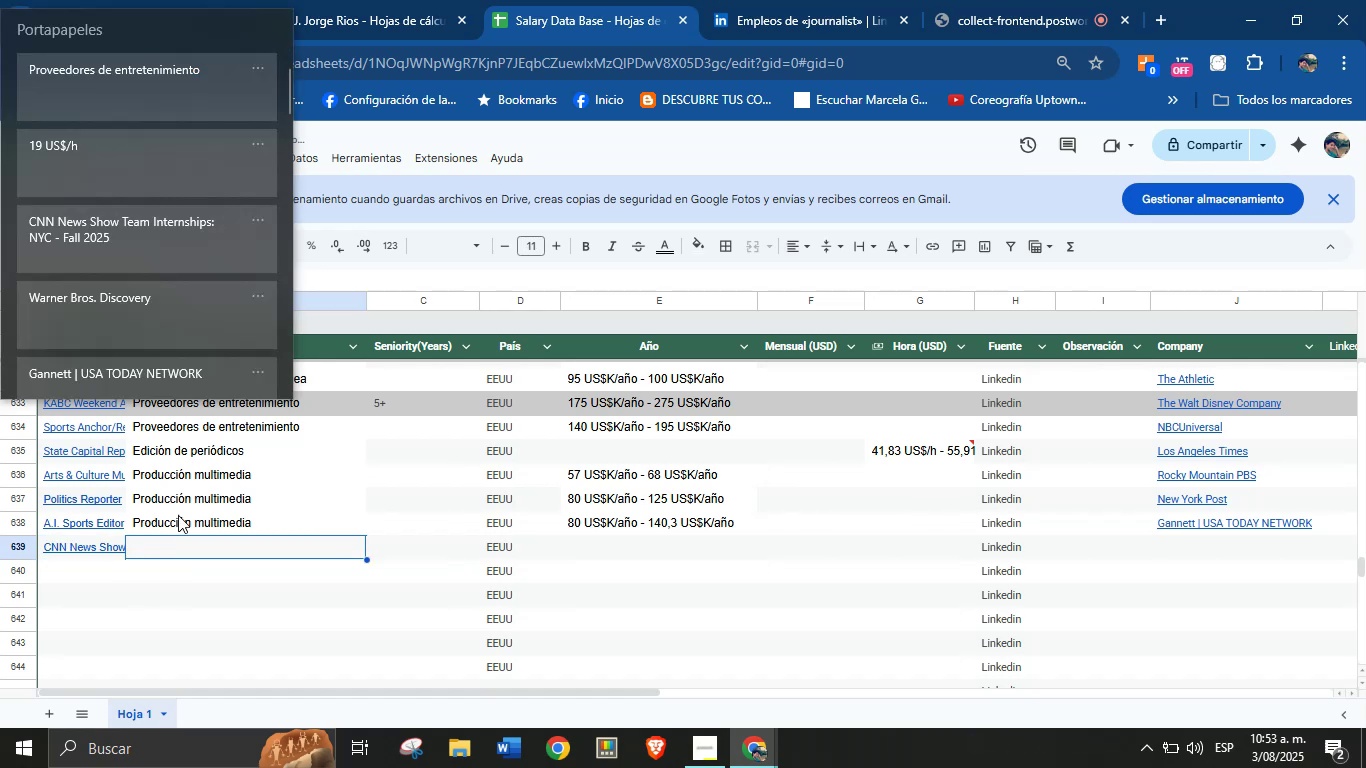 
key(Meta+MetaLeft)
 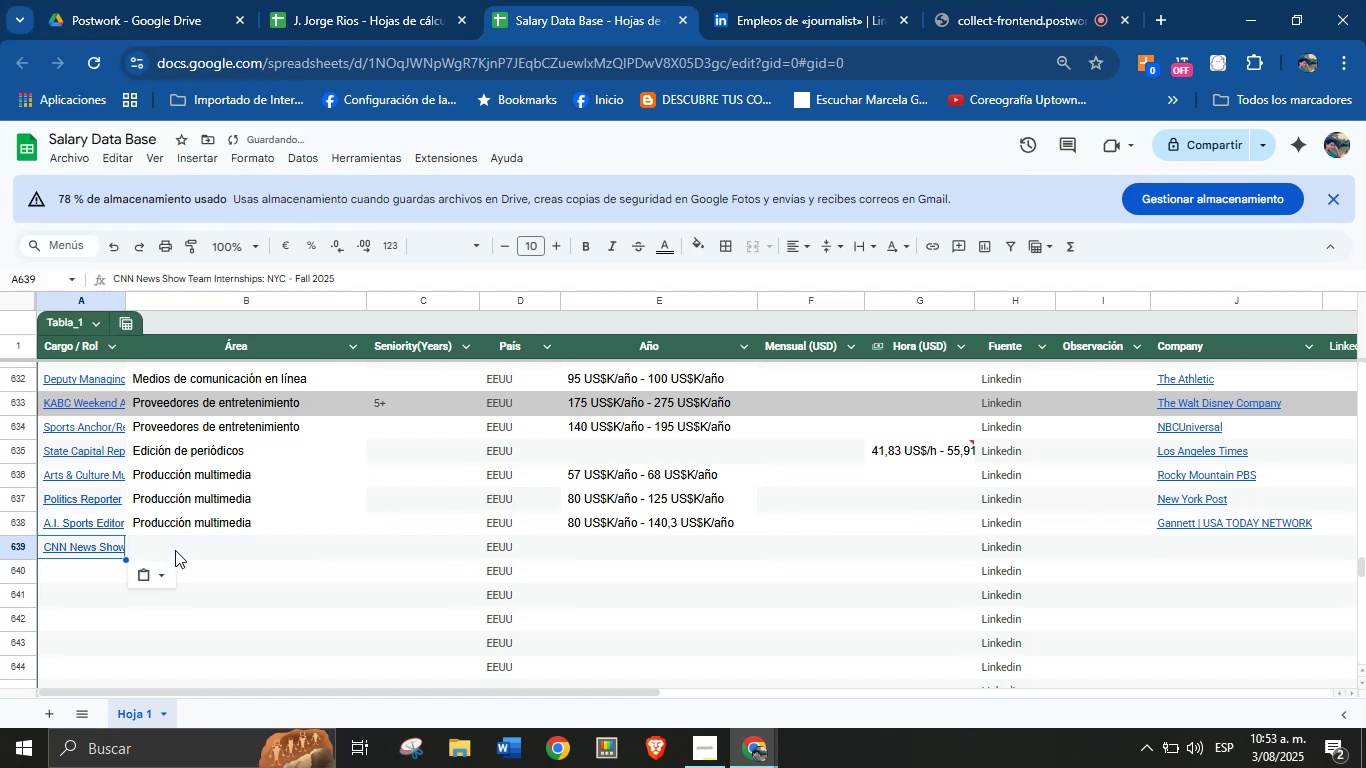 
key(Meta+V)
 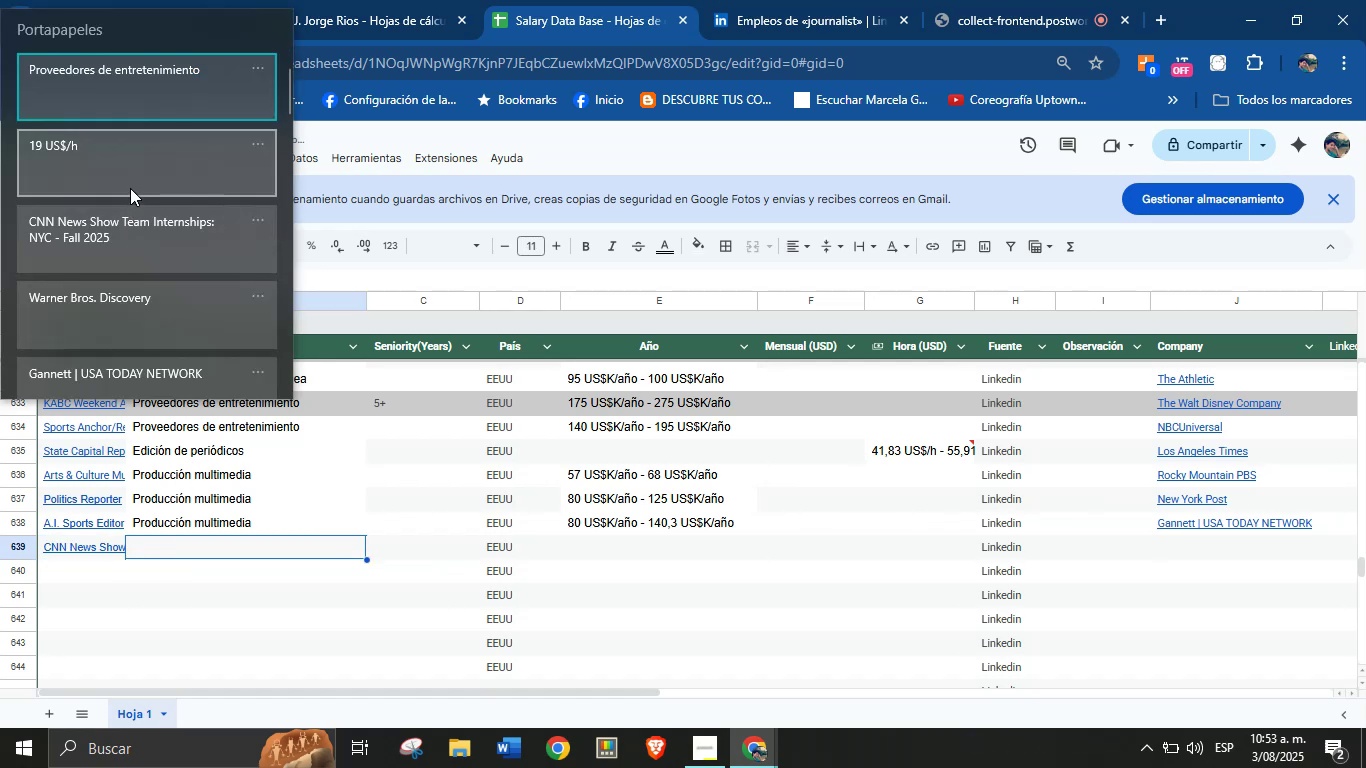 
left_click([146, 105])
 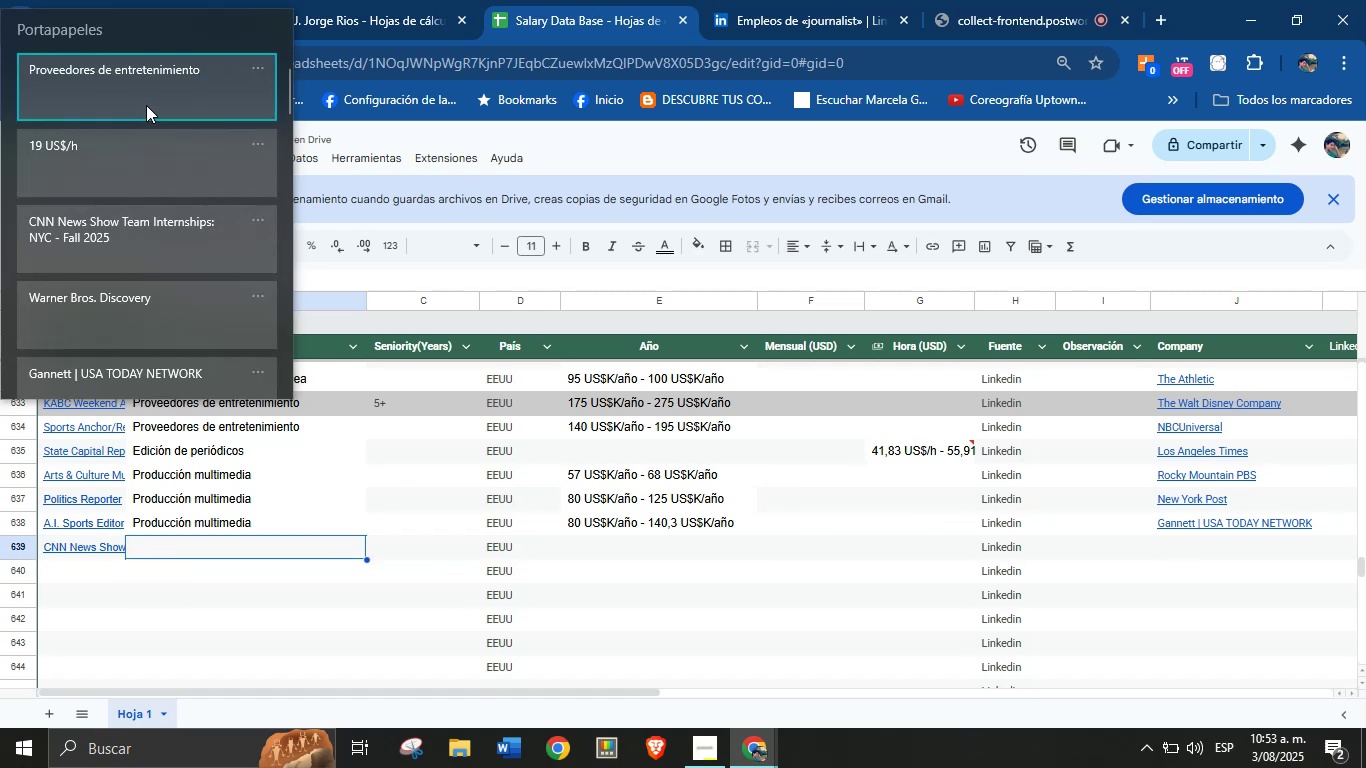 
key(Control+ControlLeft)
 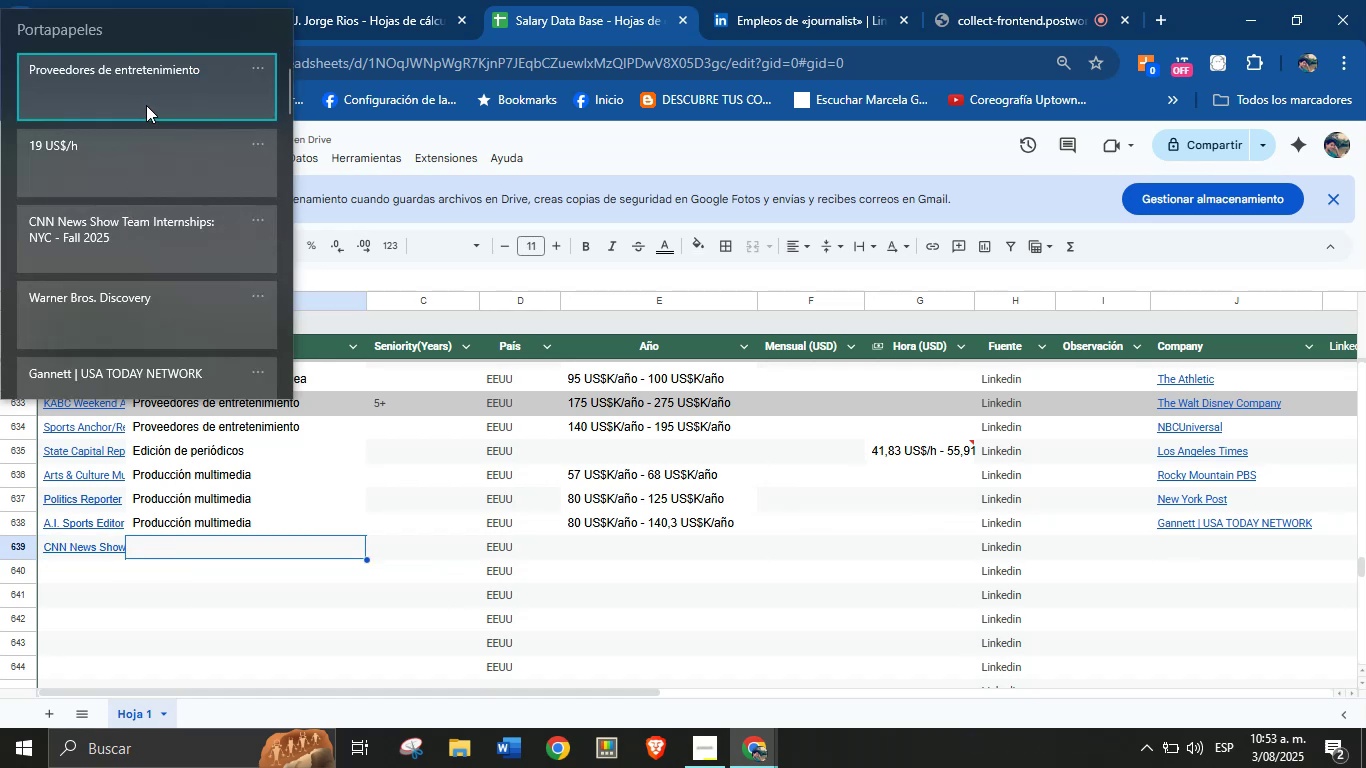 
key(Control+V)
 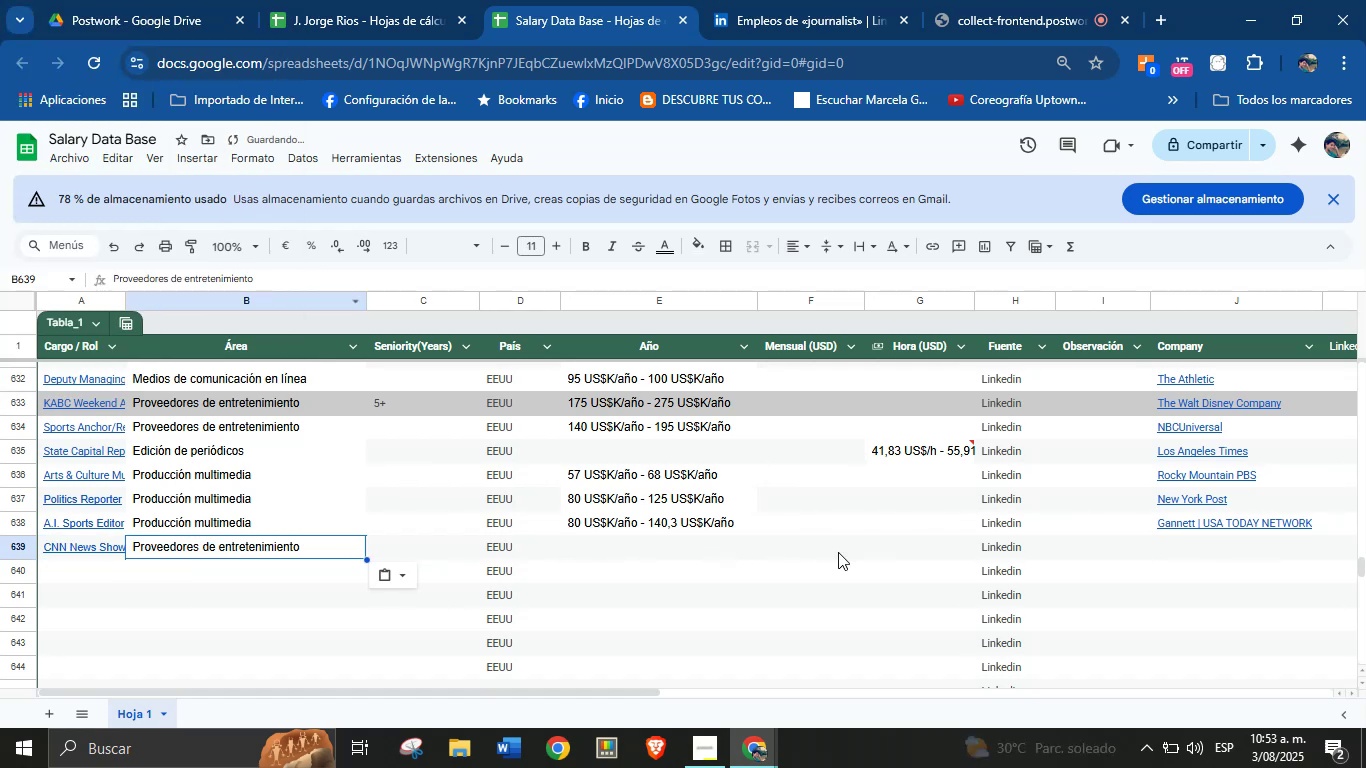 
left_click([919, 560])
 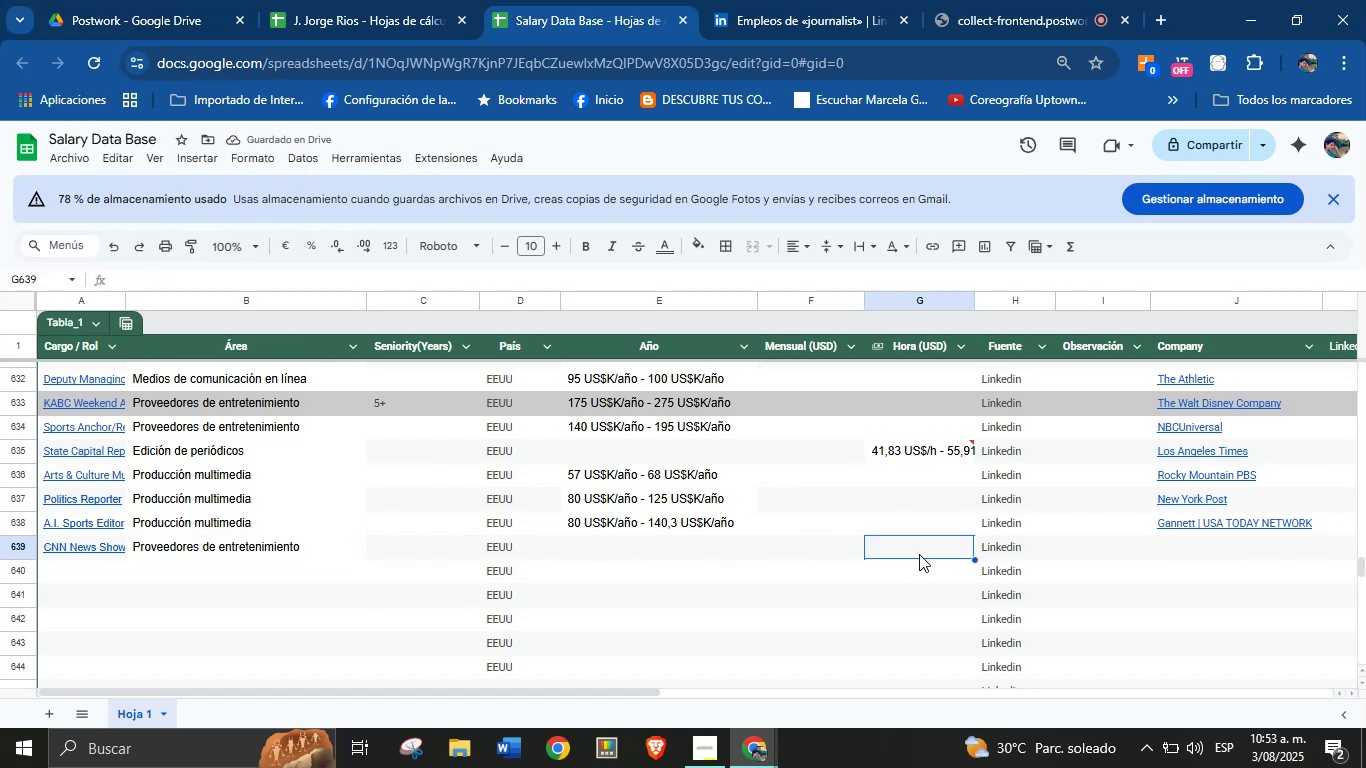 
key(Meta+MetaLeft)
 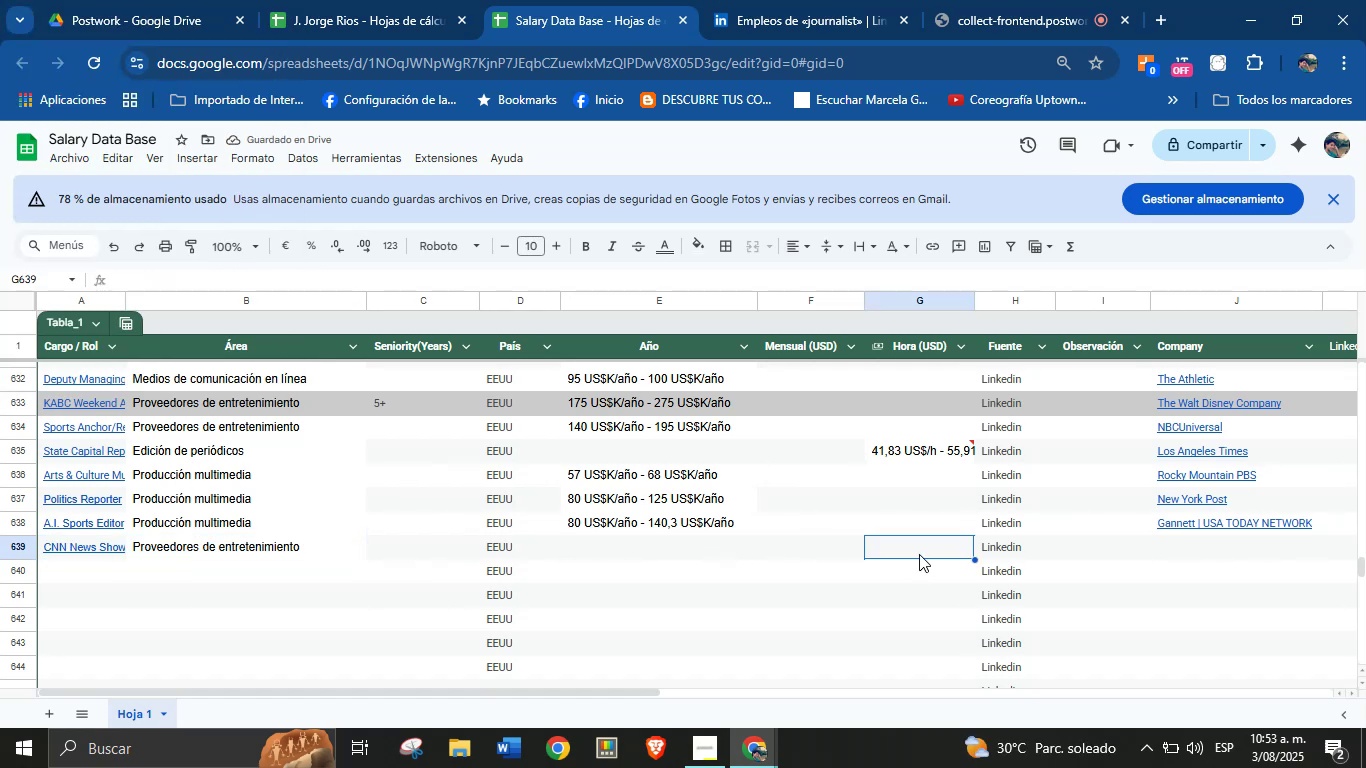 
key(Meta+MetaLeft)
 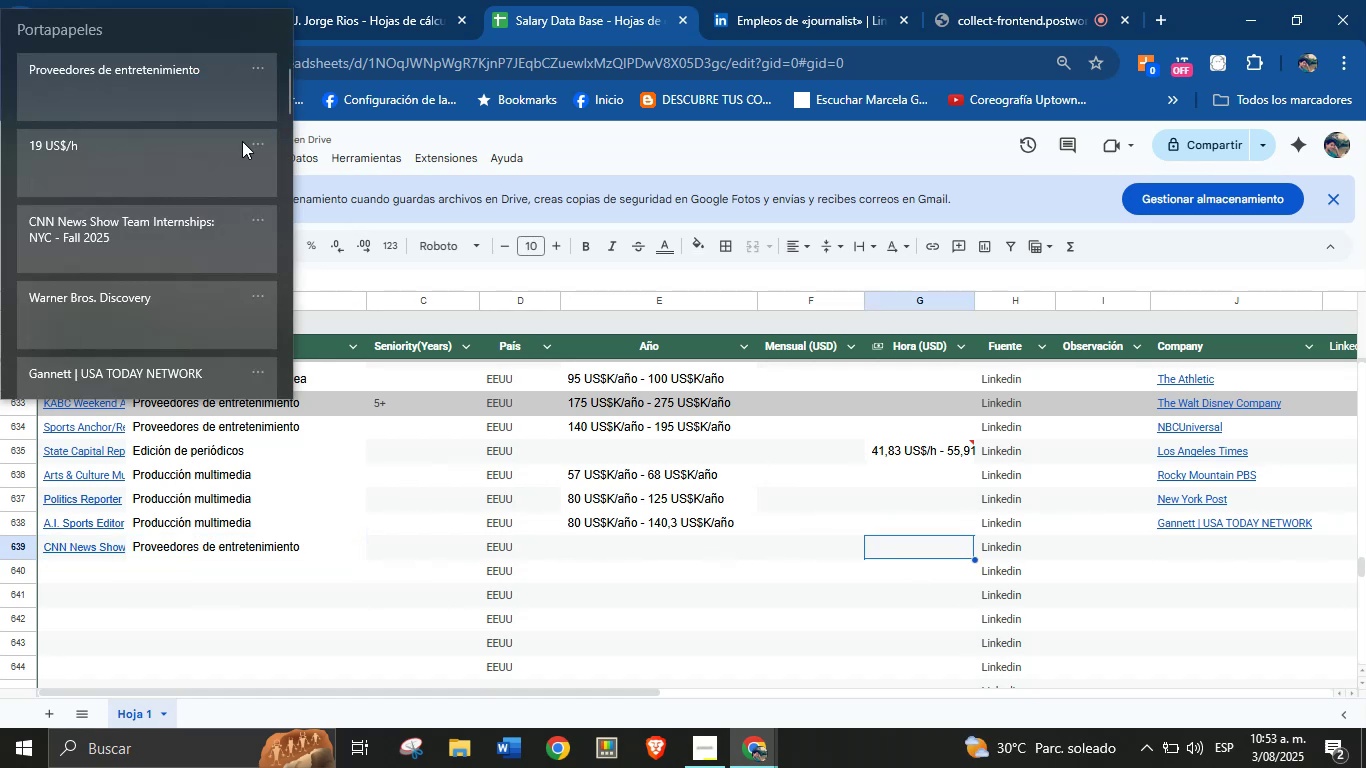 
key(Meta+V)
 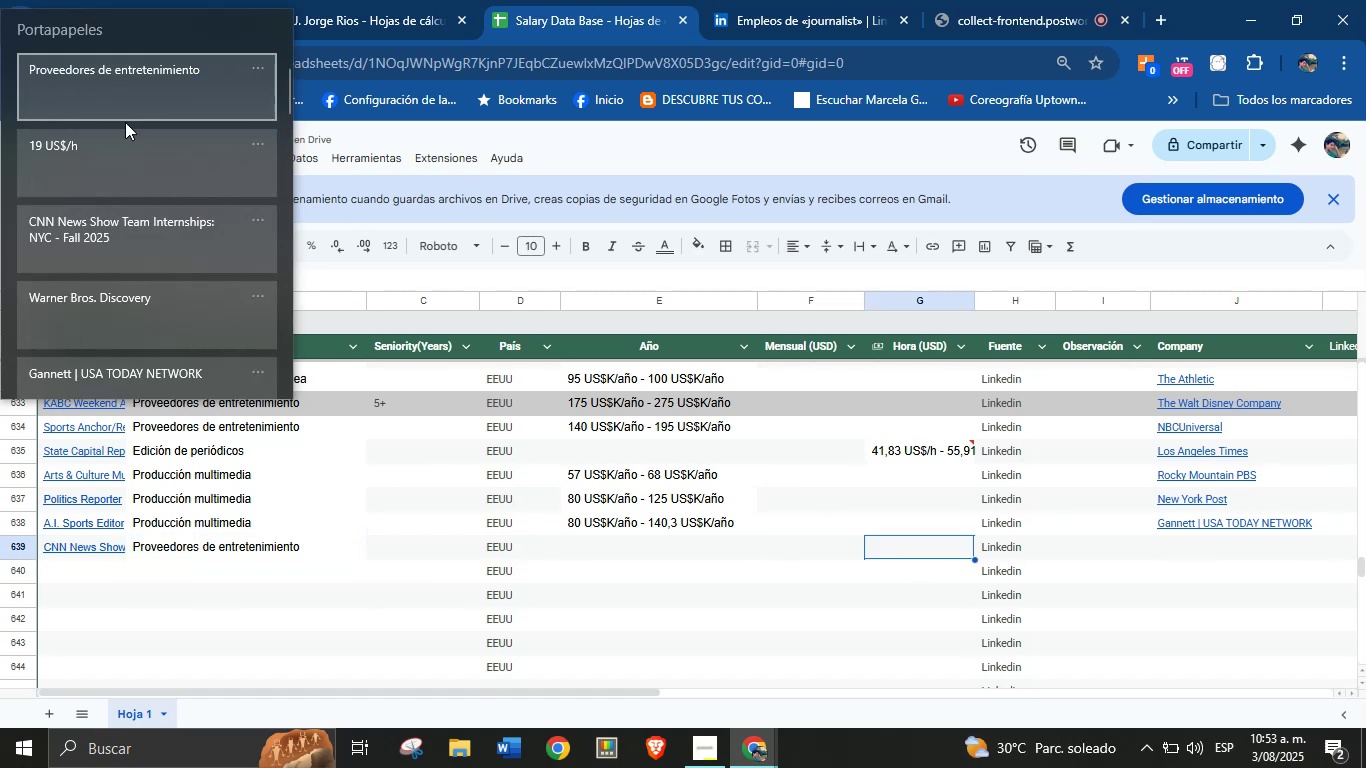 
left_click([142, 143])
 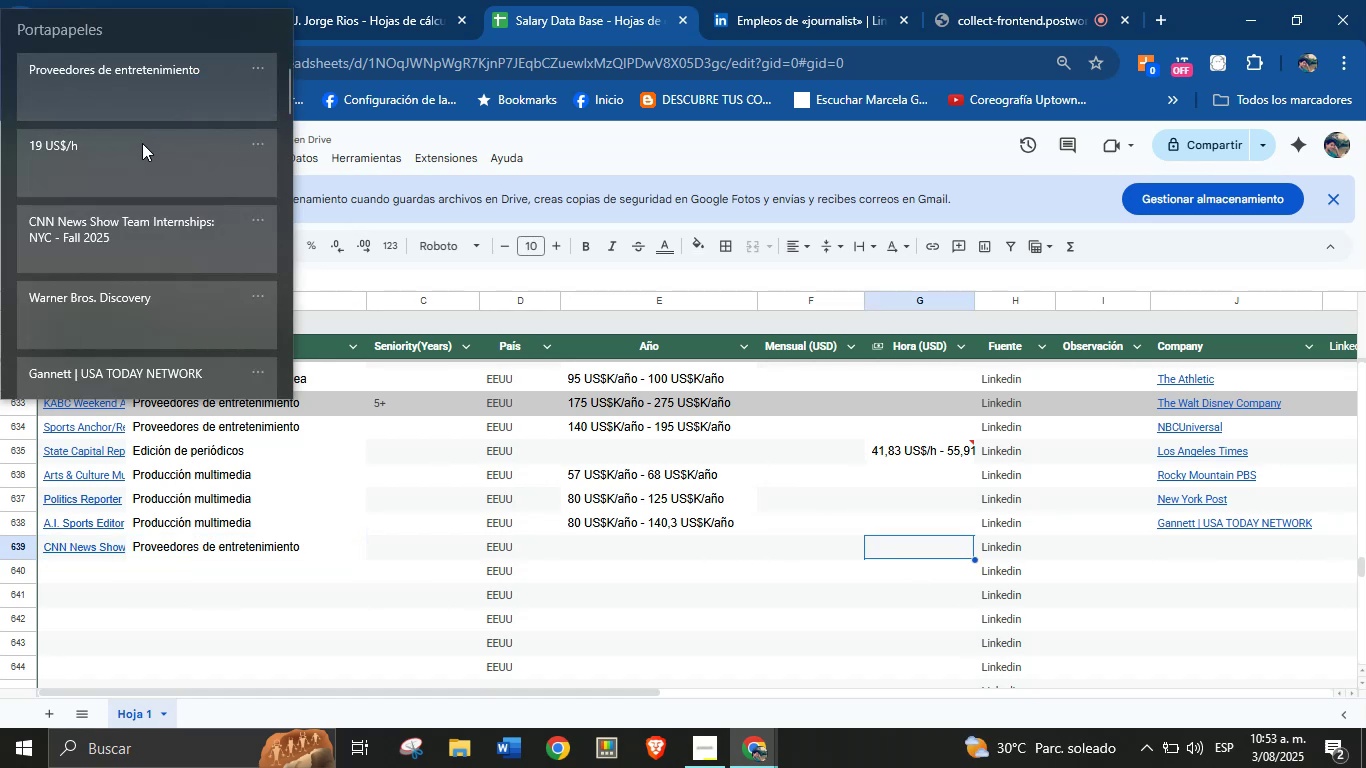 
key(Control+ControlLeft)
 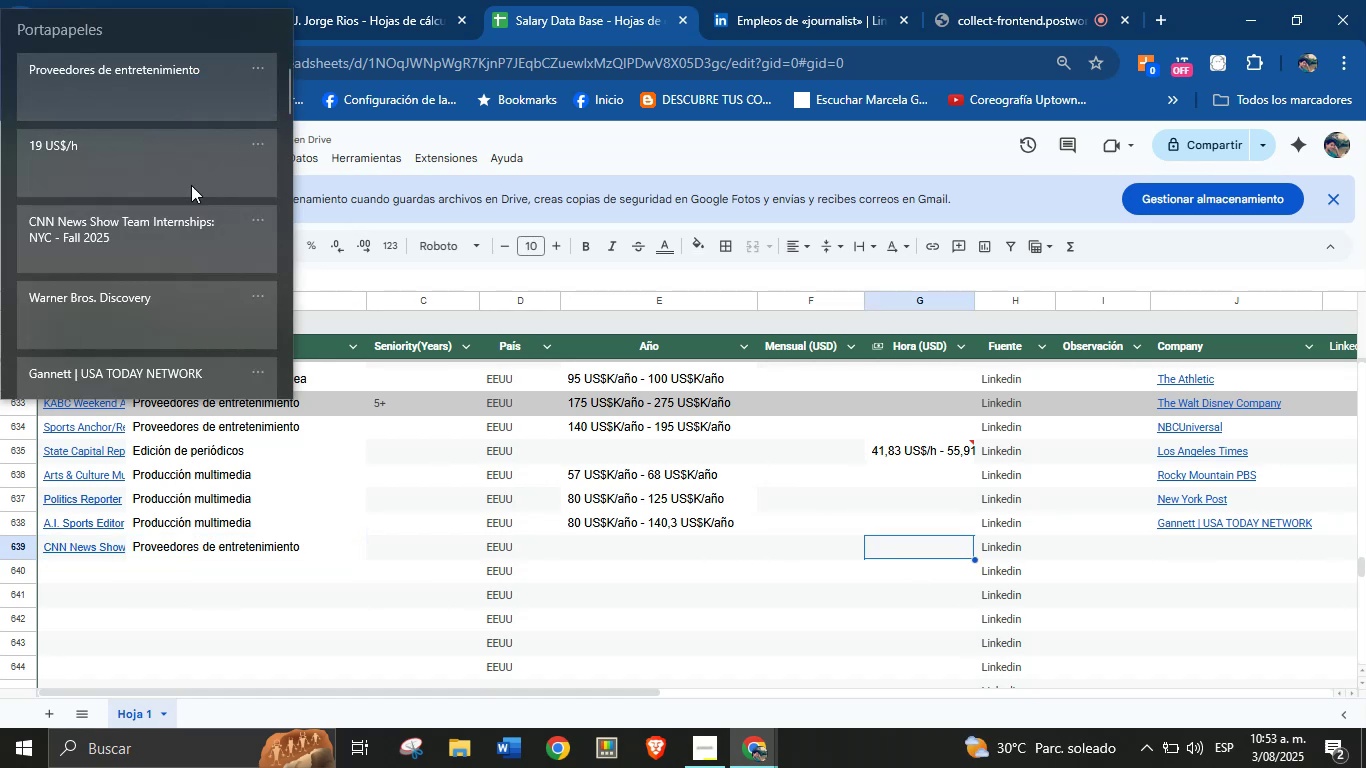 
key(Control+V)
 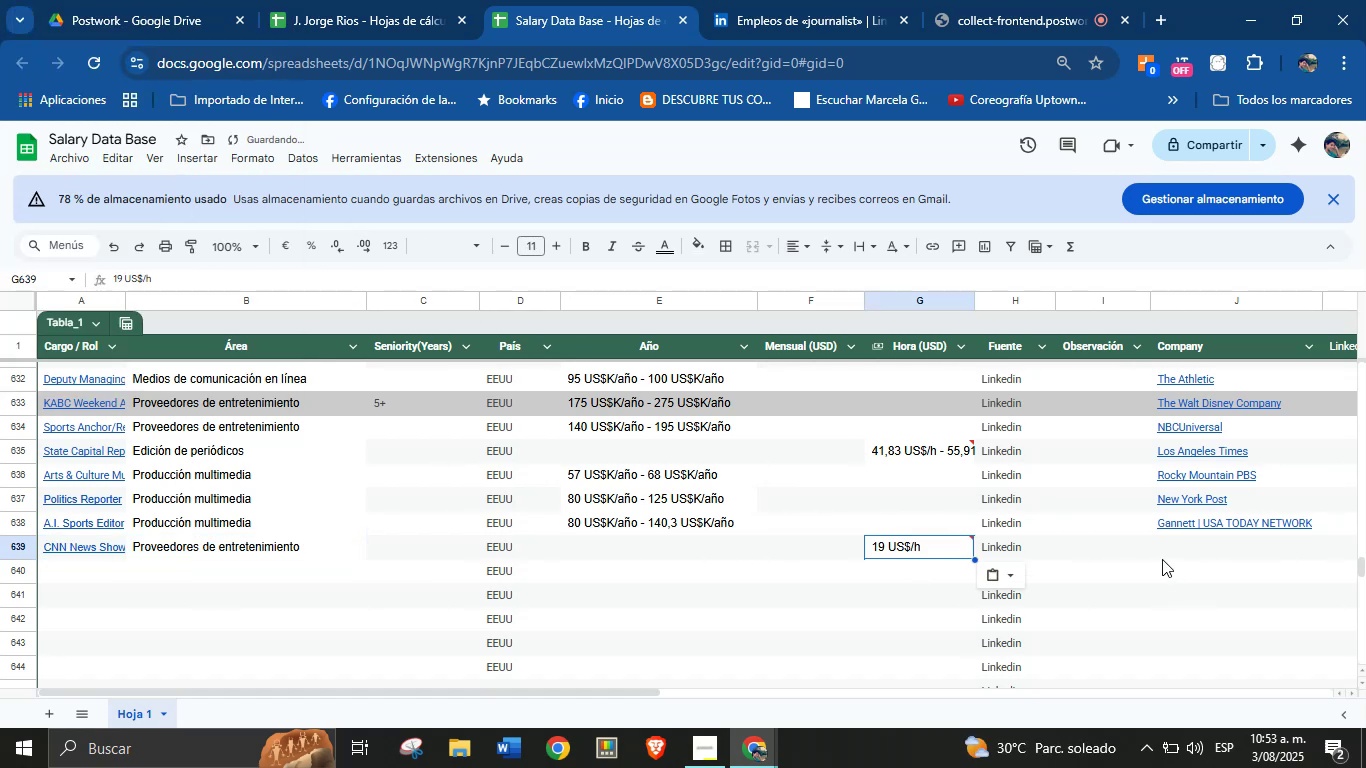 
left_click([1175, 547])
 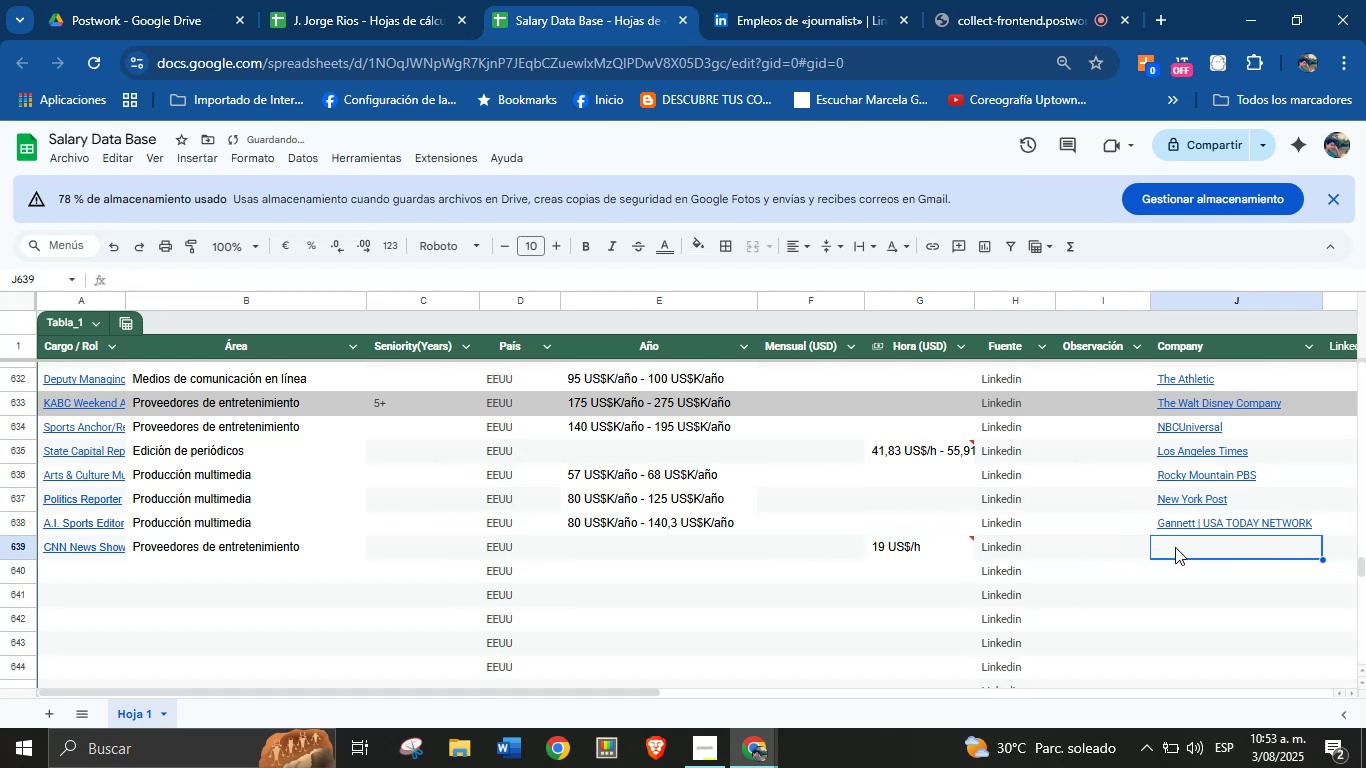 
key(Meta+MetaLeft)
 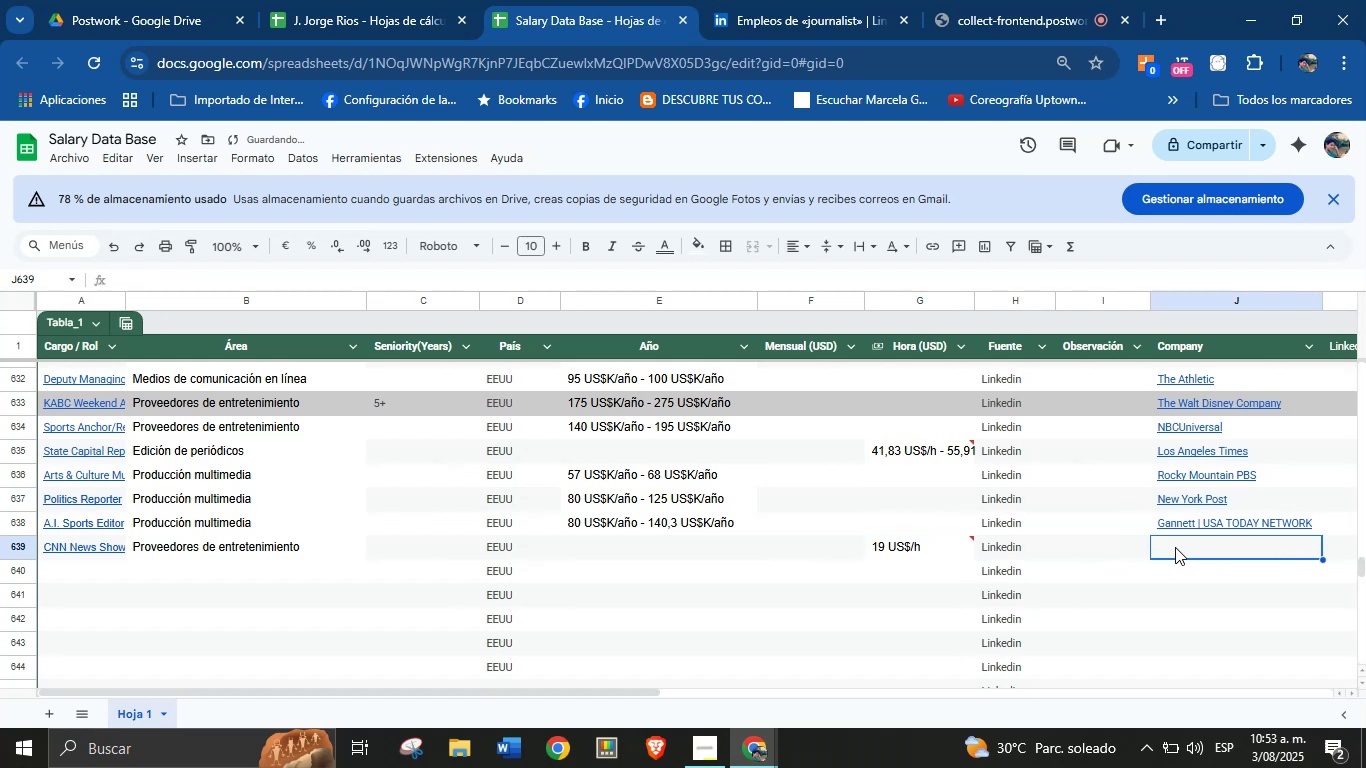 
key(Meta+MetaLeft)
 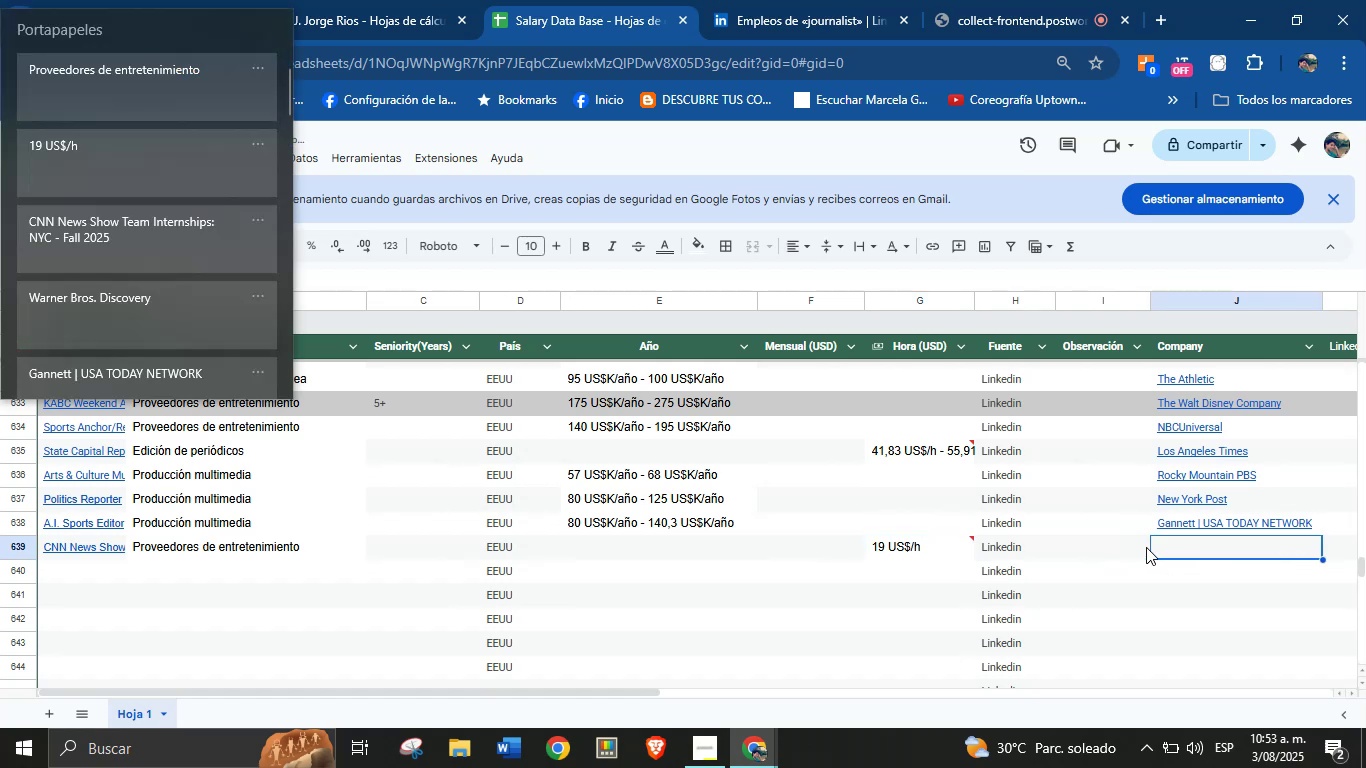 
key(Meta+V)
 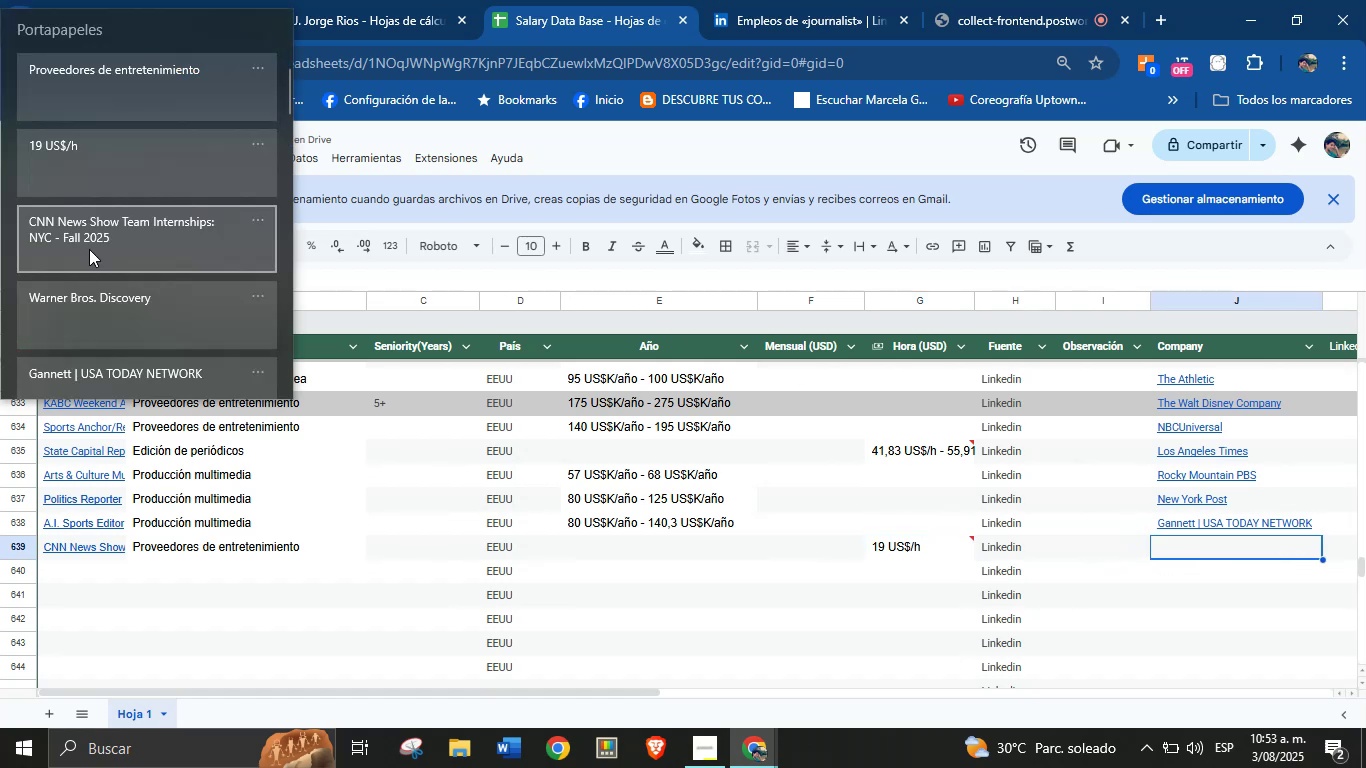 
left_click([110, 244])
 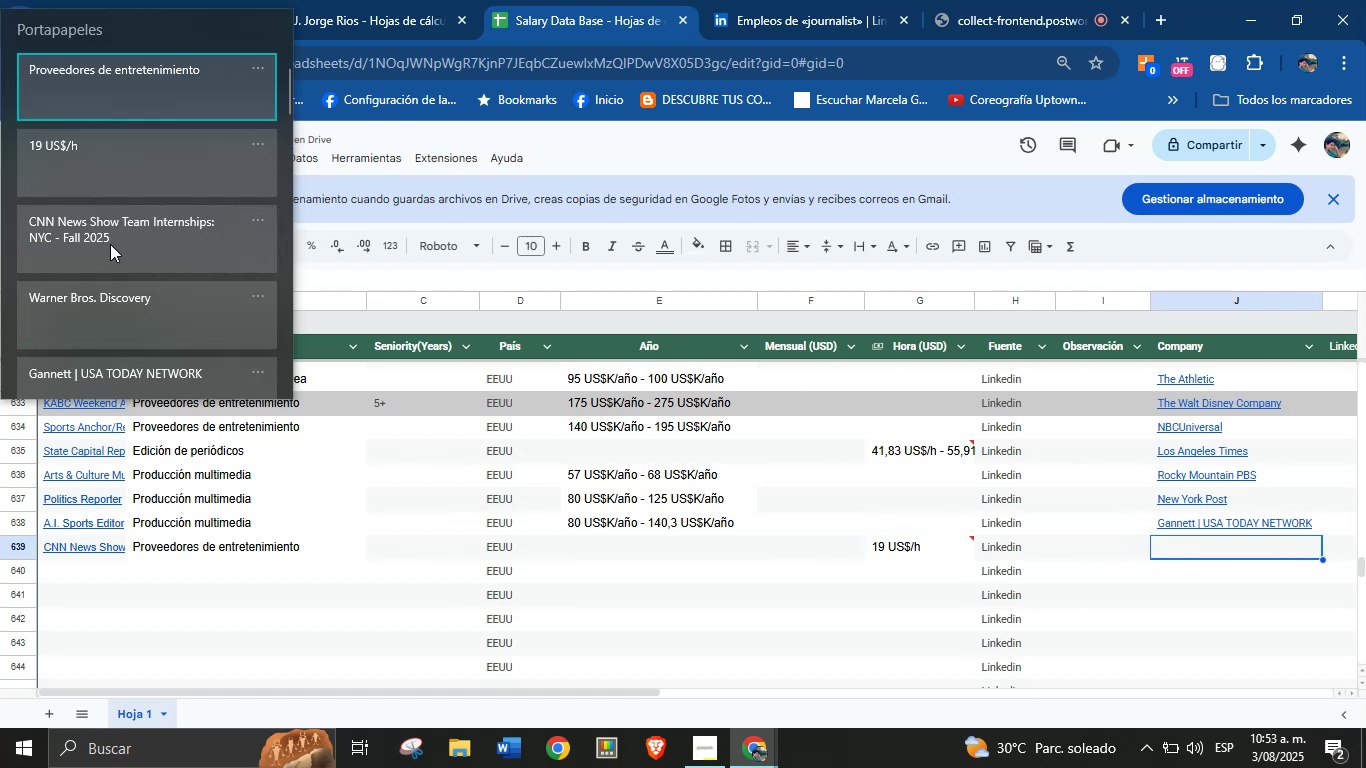 
key(Control+ControlLeft)
 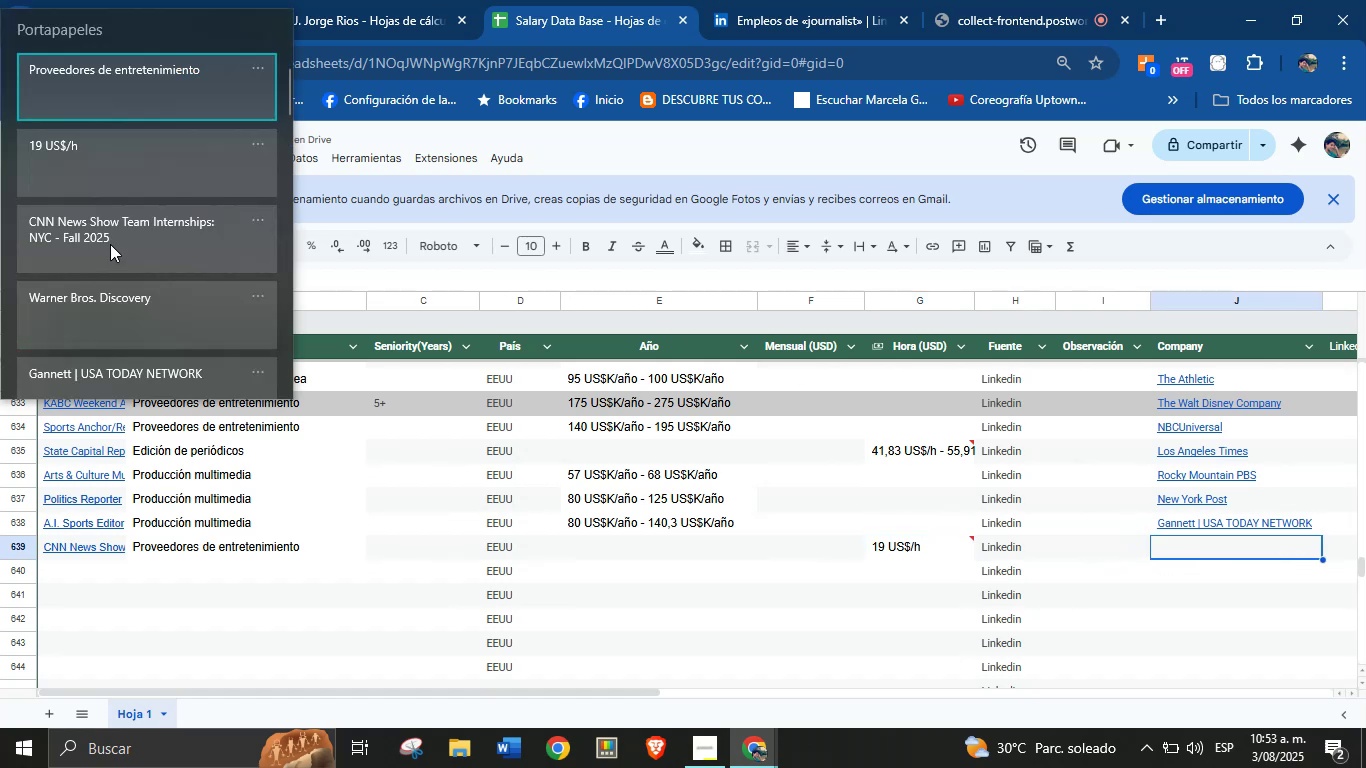 
key(Control+V)
 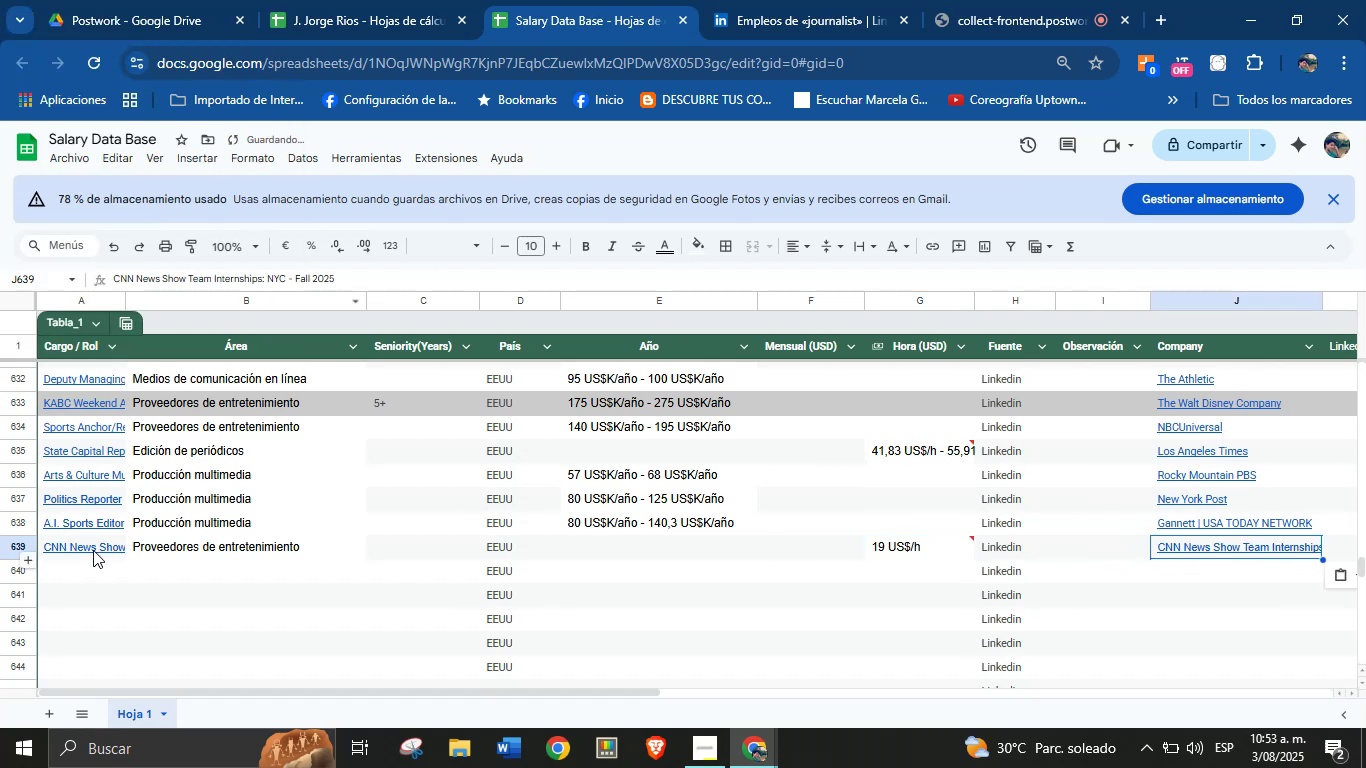 
left_click([74, 568])
 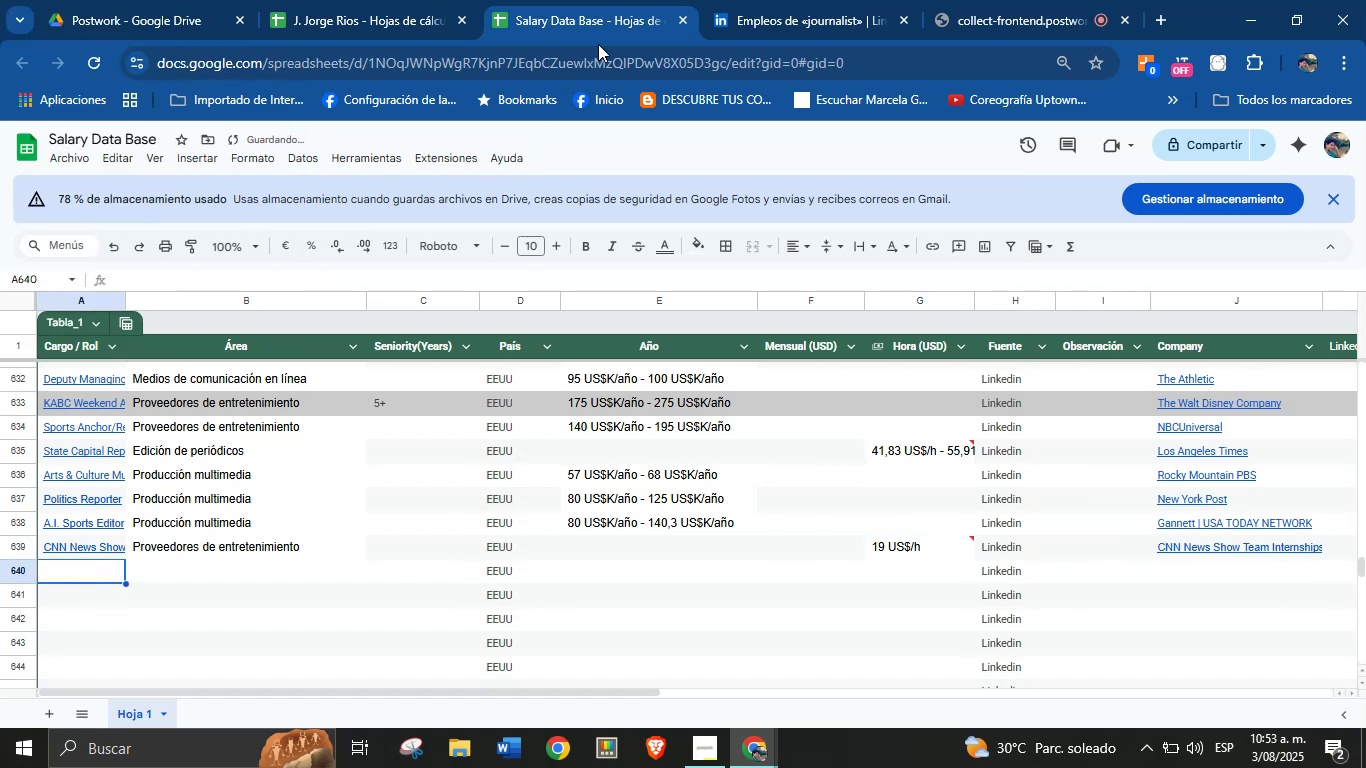 
left_click([791, 0])
 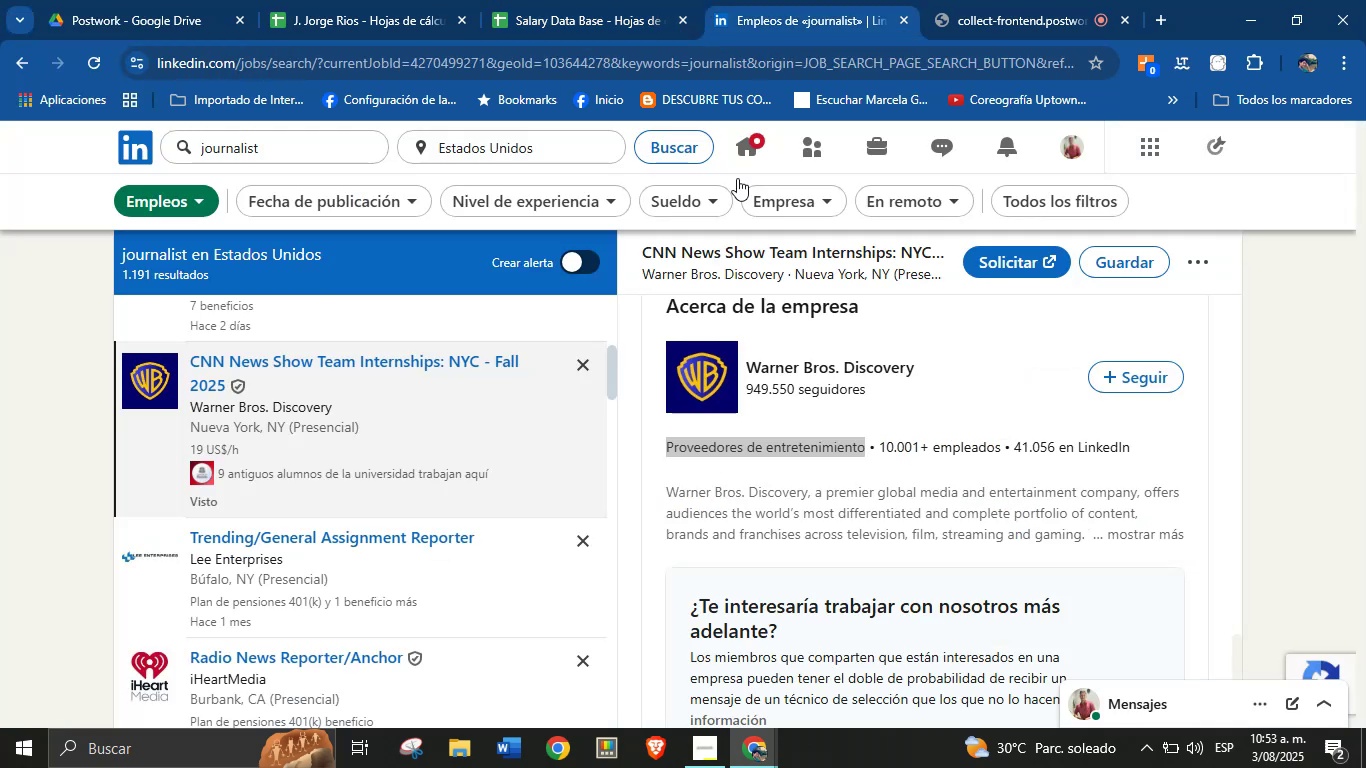 
scroll: coordinate [436, 437], scroll_direction: none, amount: 0.0
 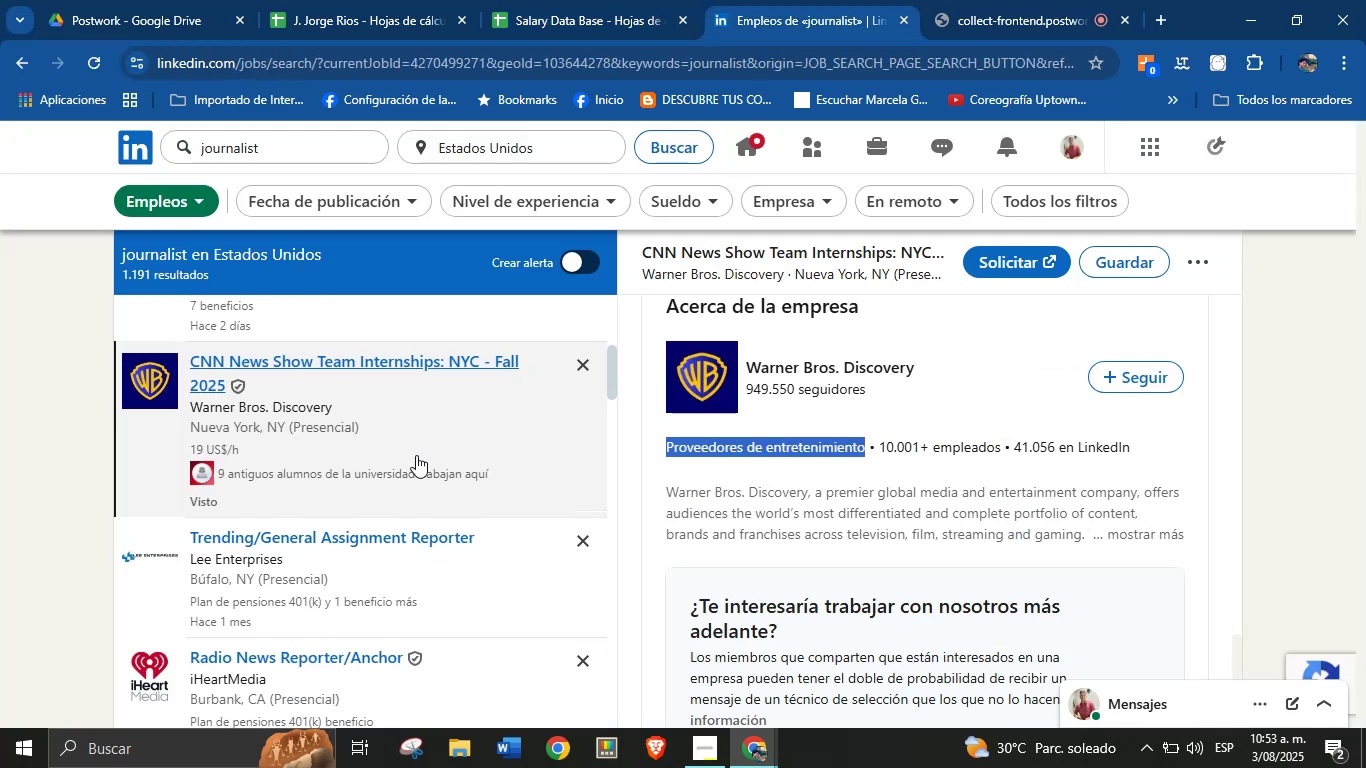 
scroll: coordinate [398, 485], scroll_direction: down, amount: 11.0
 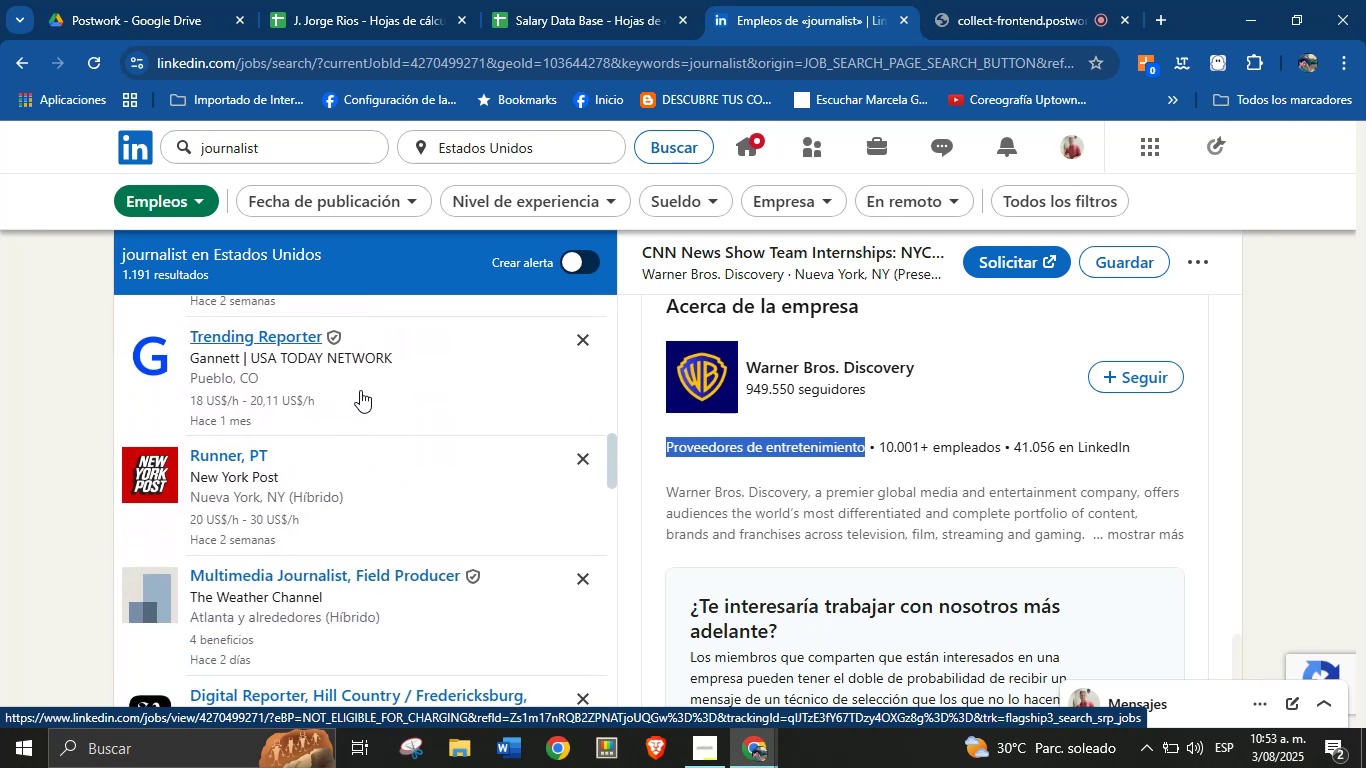 
left_click([373, 380])
 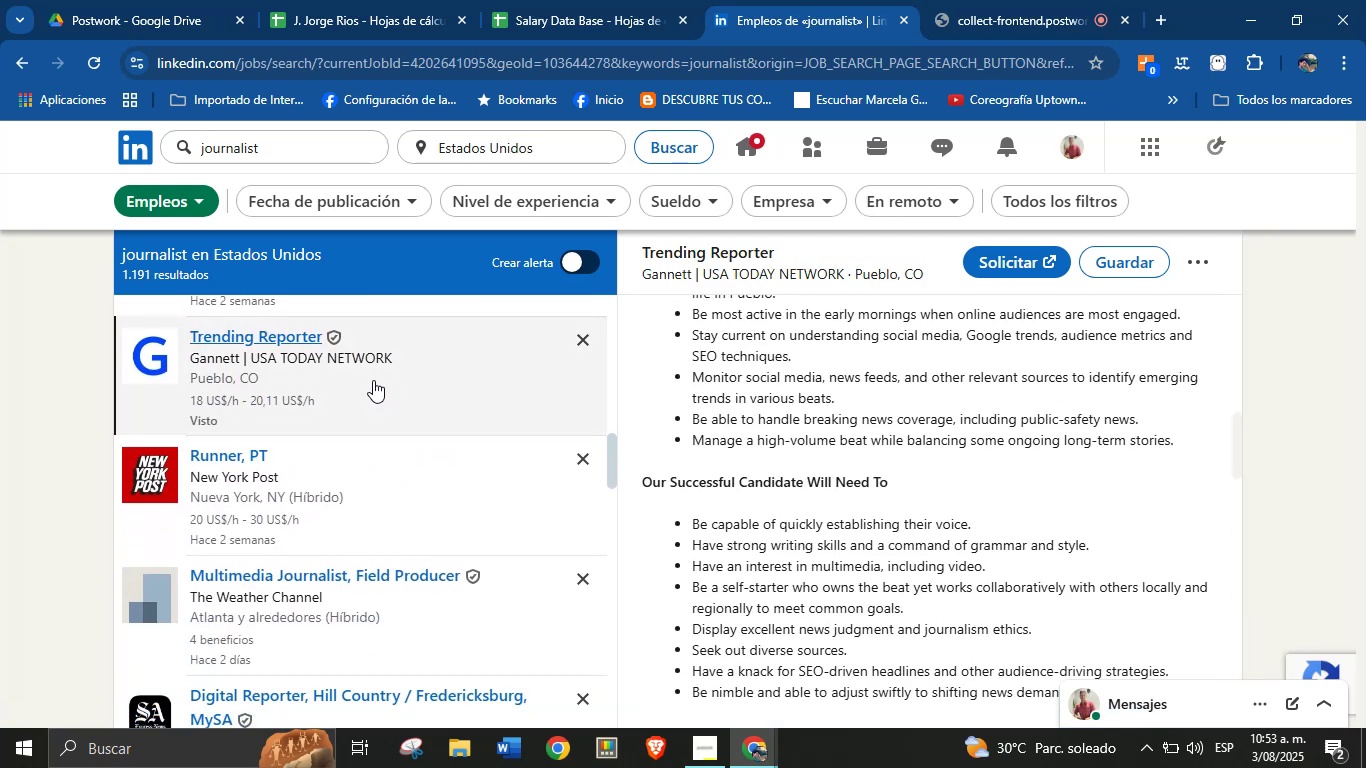 
scroll: coordinate [871, 464], scroll_direction: up, amount: 13.0
 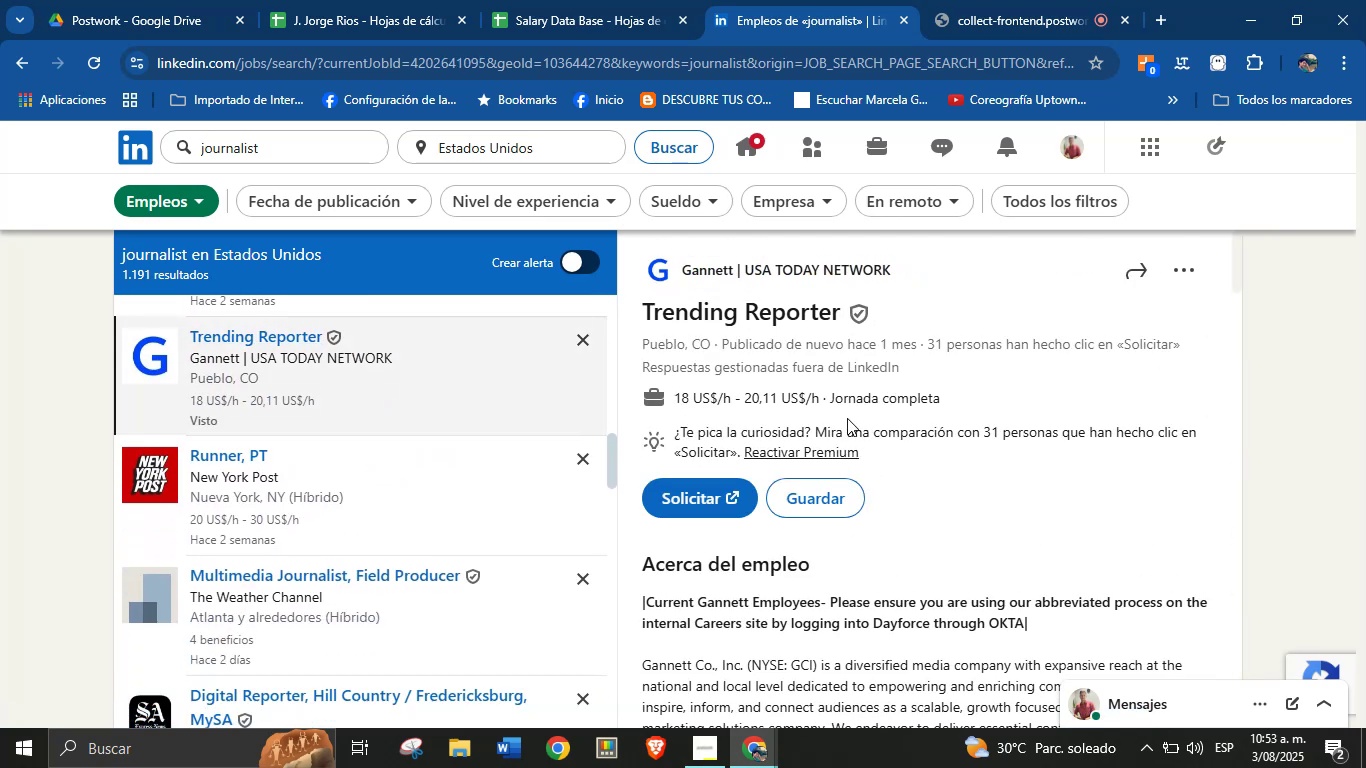 
left_click_drag(start_coordinate=[822, 396], to_coordinate=[675, 400])
 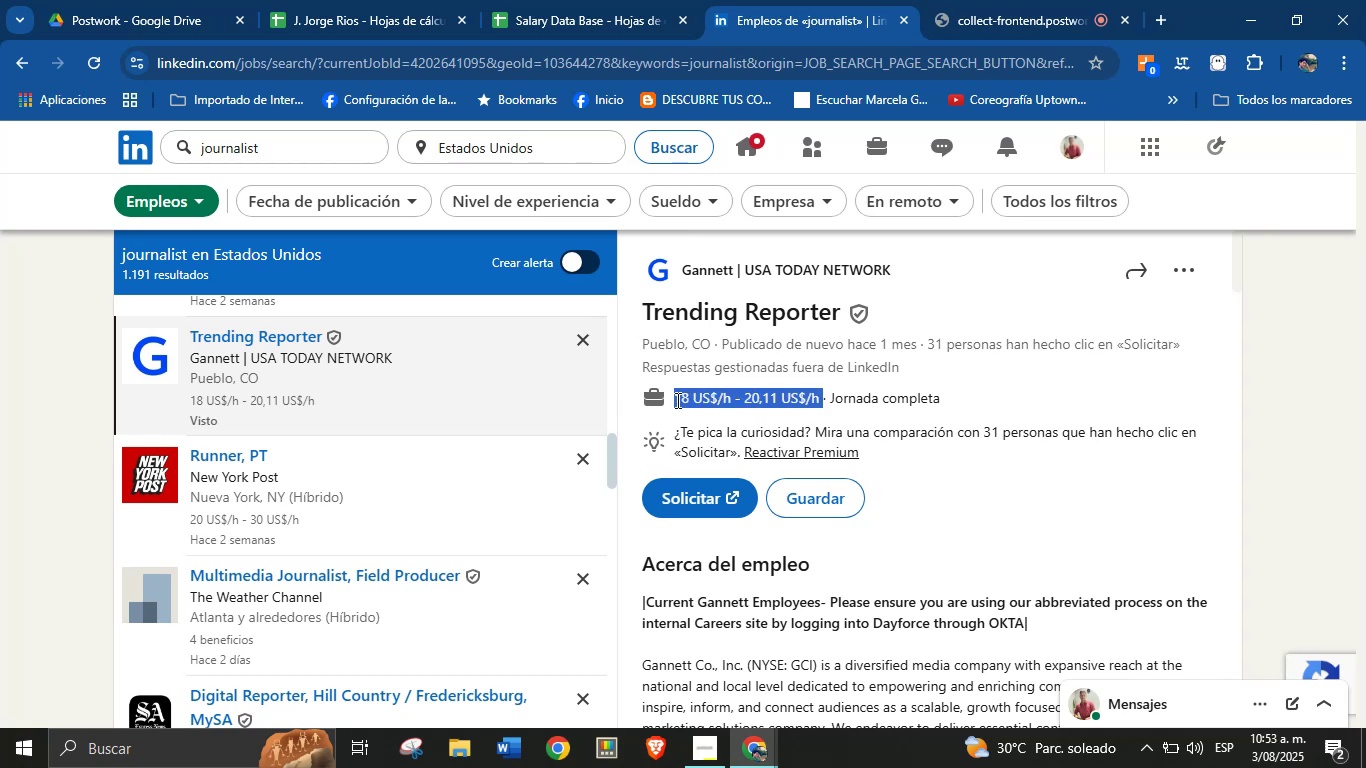 
key(Alt+Control+ControlLeft)
 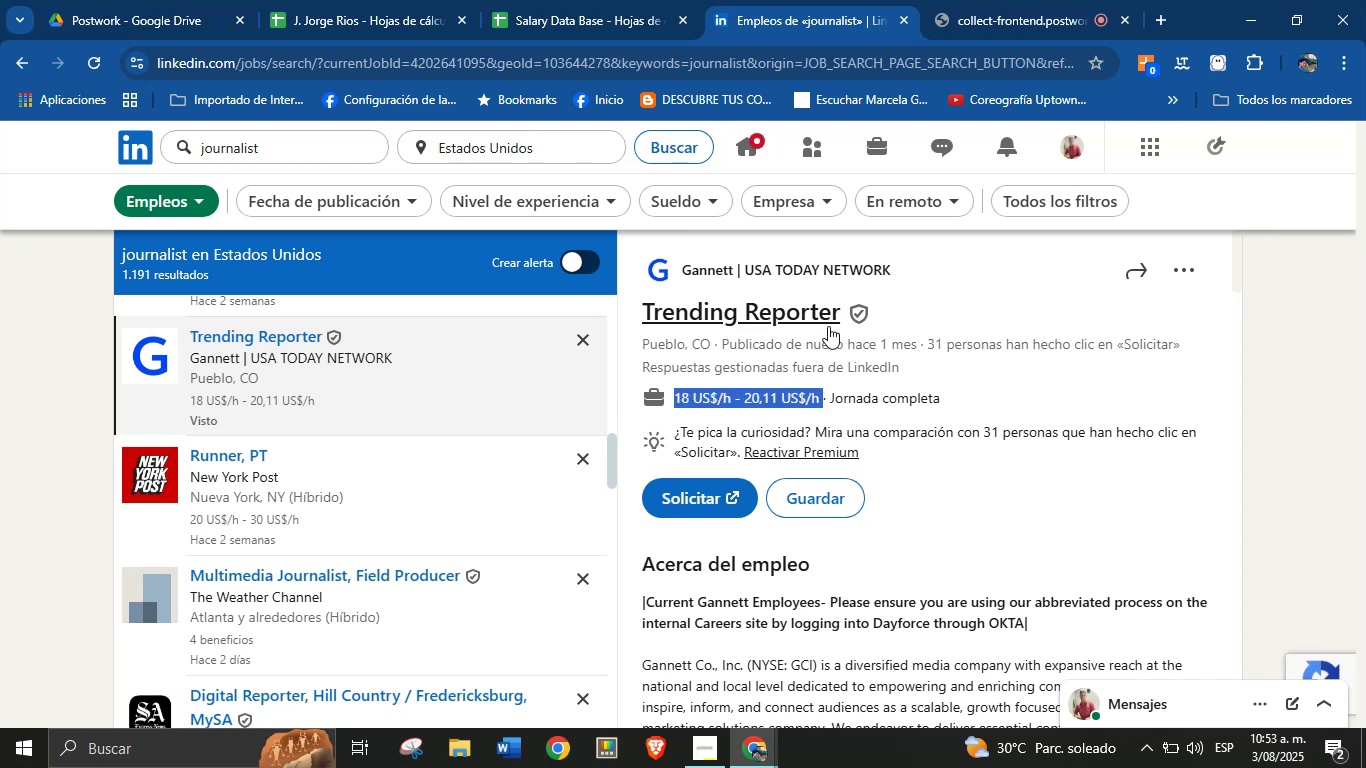 
key(Alt+AltLeft)
 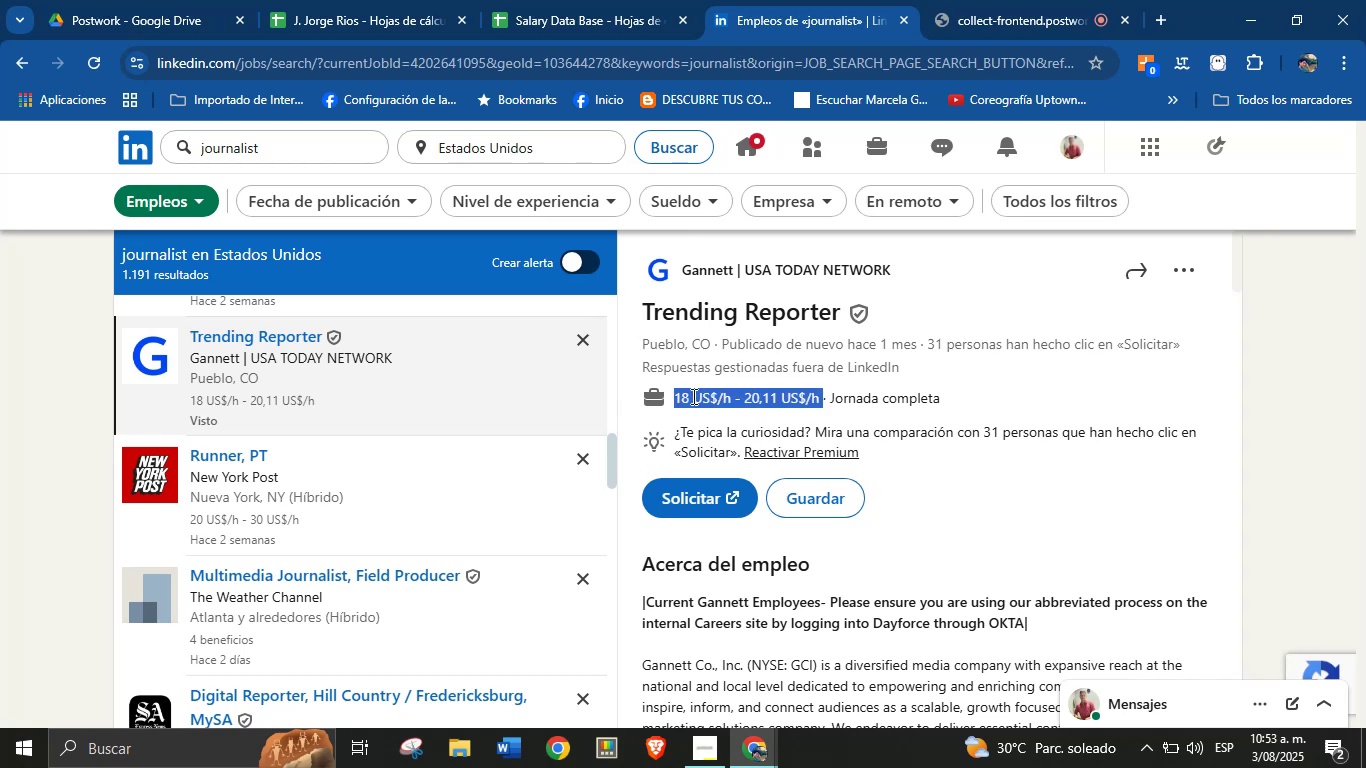 
key(Alt+Control+C)
 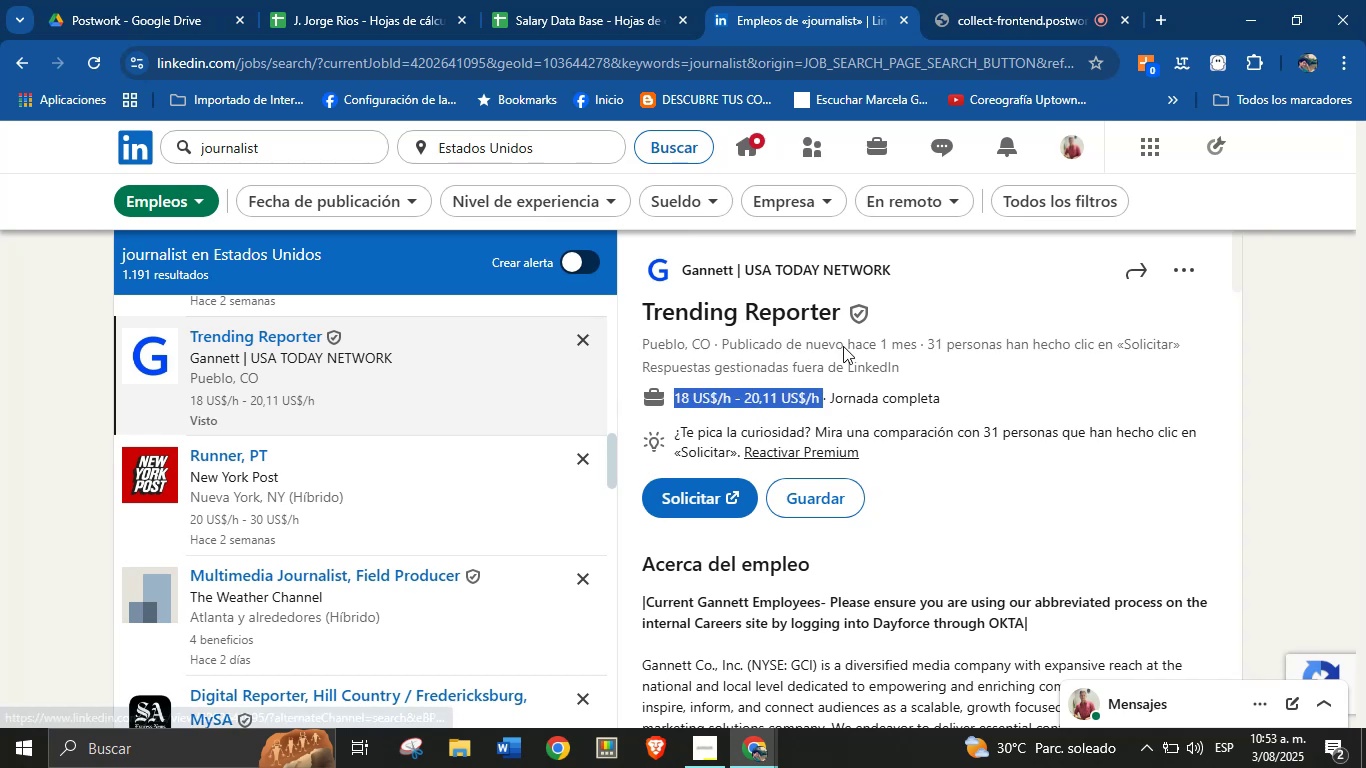 
left_click([860, 357])
 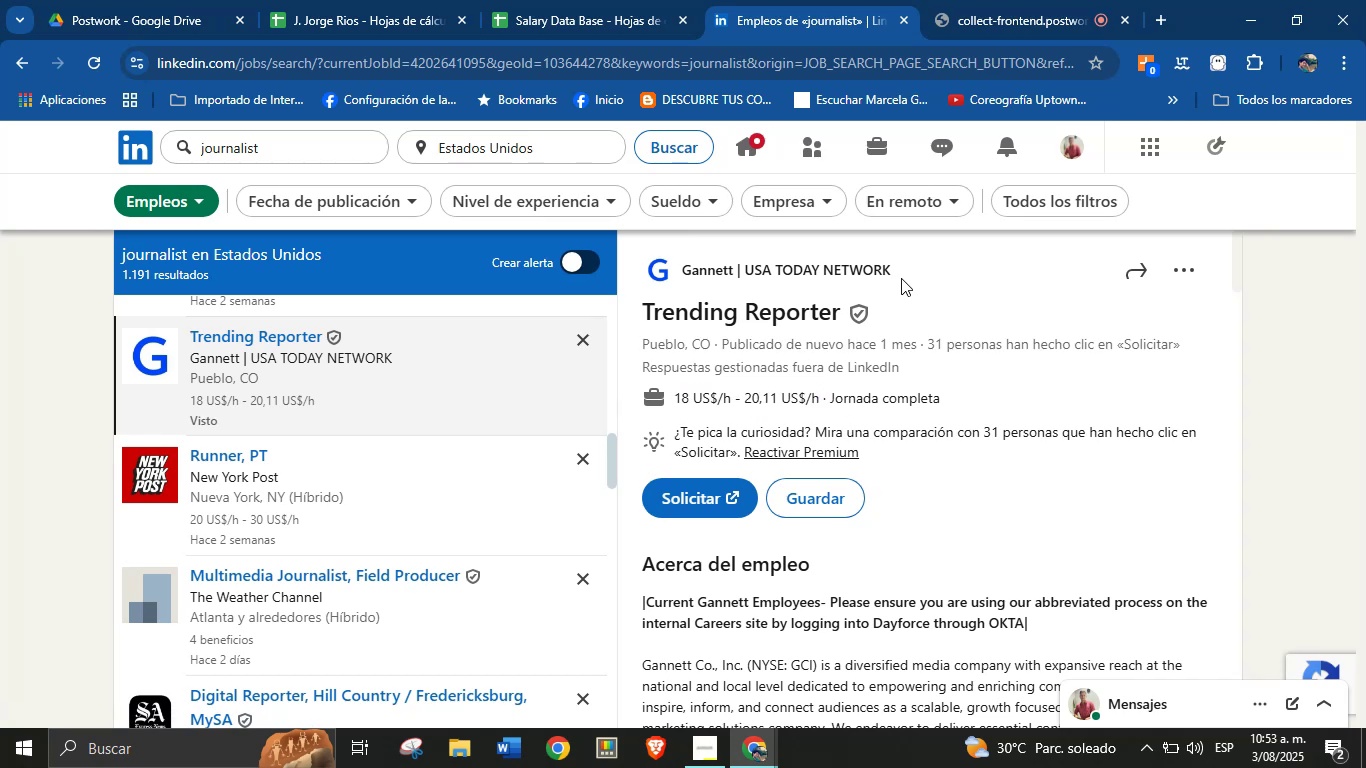 
left_click_drag(start_coordinate=[904, 268], to_coordinate=[684, 269])
 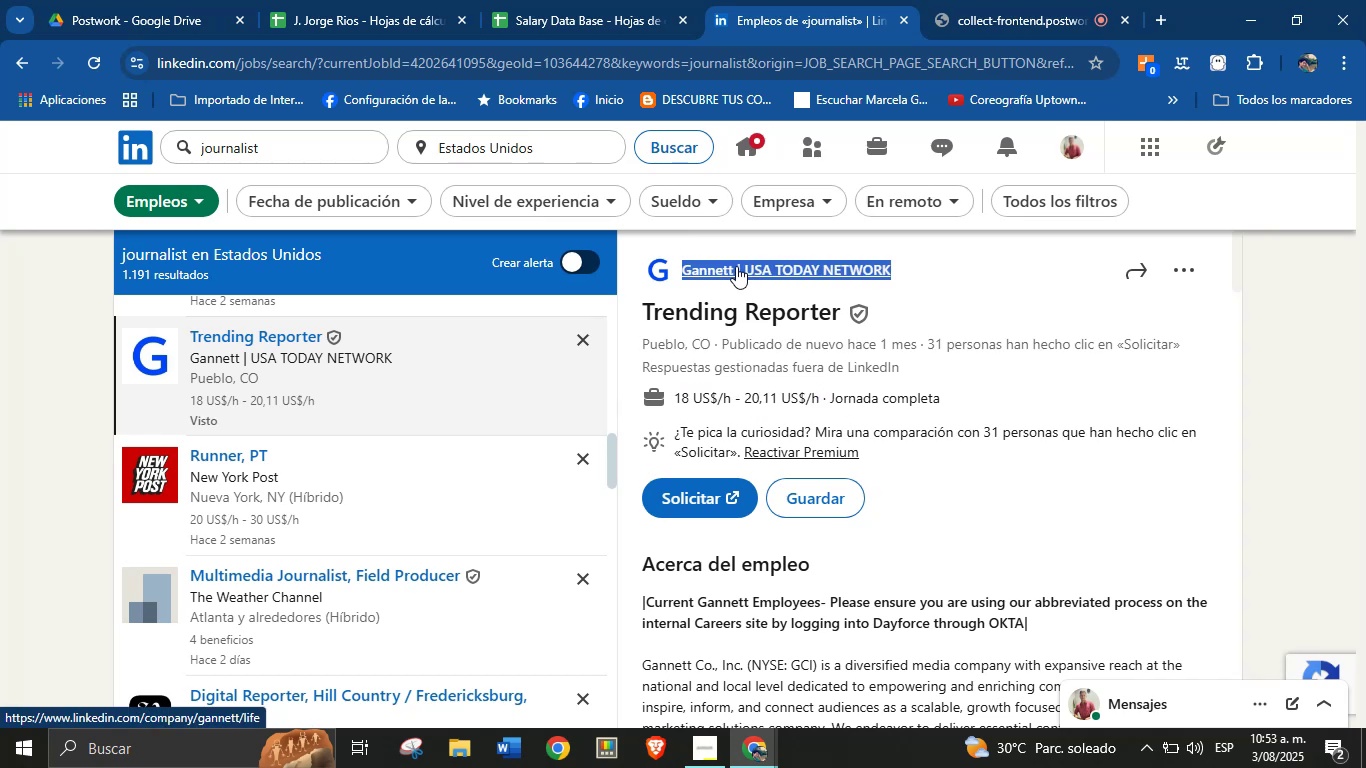 
key(Alt+AltLeft)
 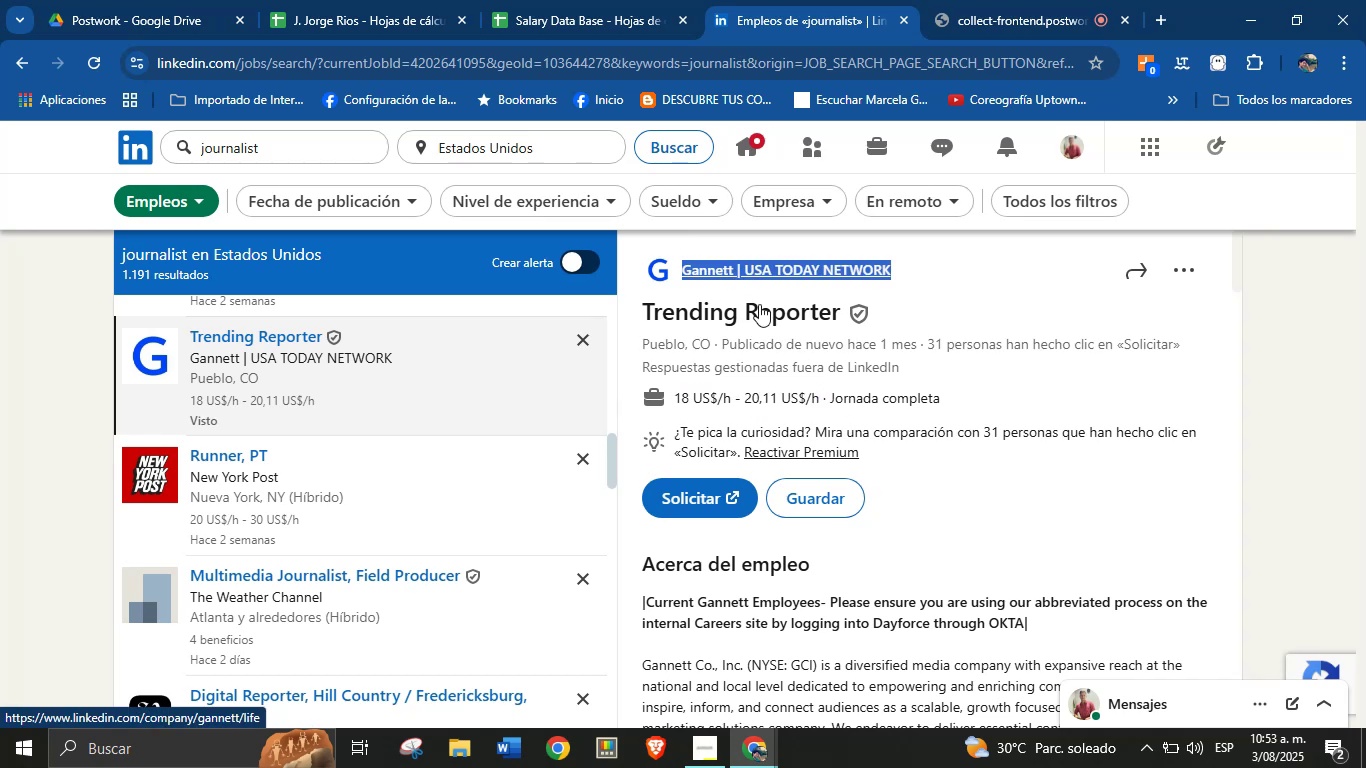 
key(Alt+Control+ControlLeft)
 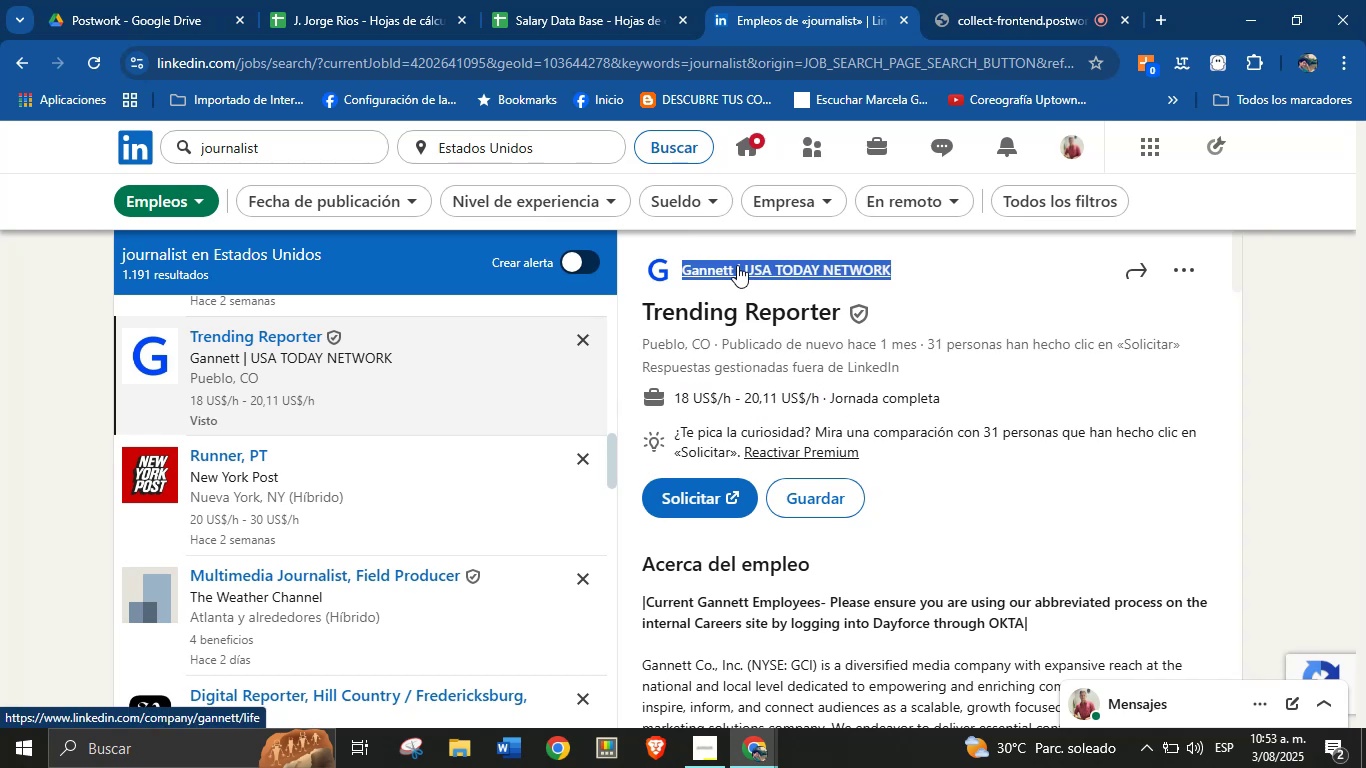 
key(Alt+Control+C)
 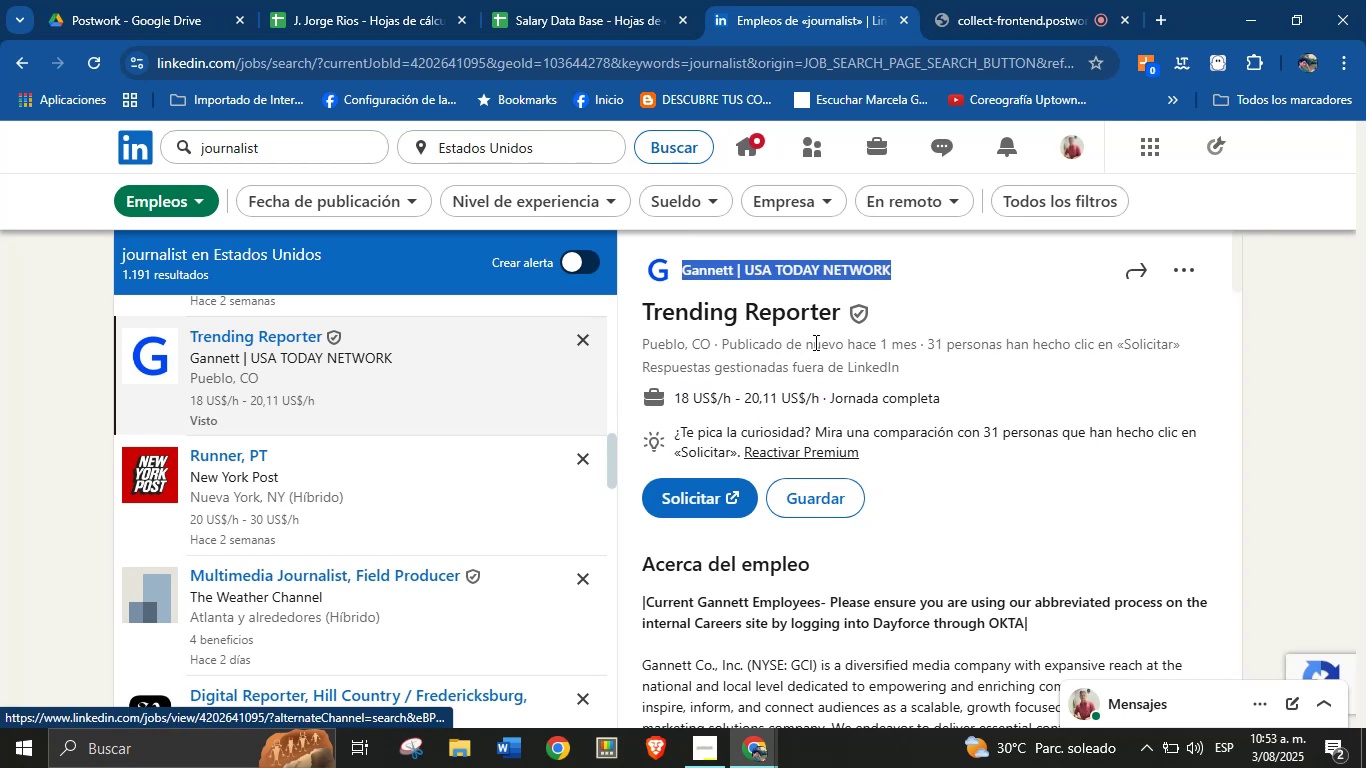 
left_click([859, 372])
 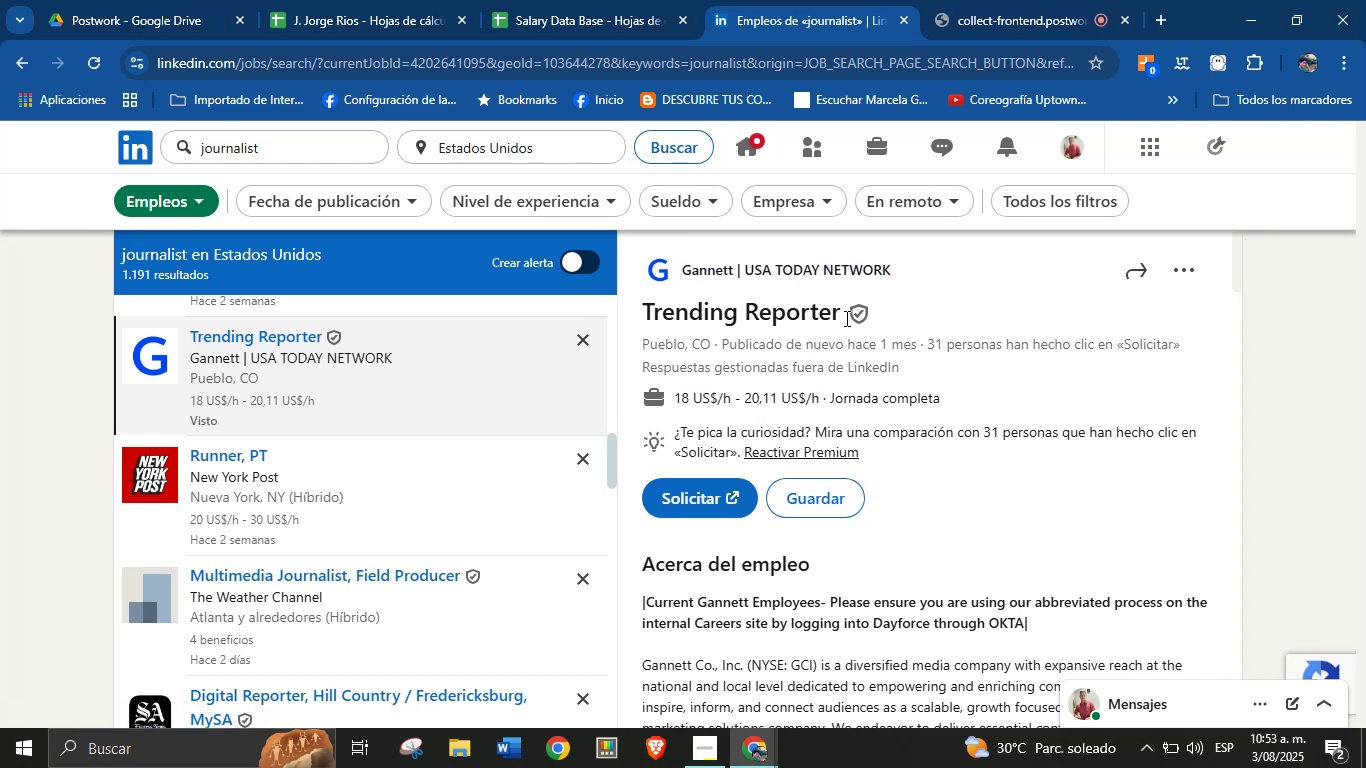 
left_click_drag(start_coordinate=[844, 317], to_coordinate=[643, 313])
 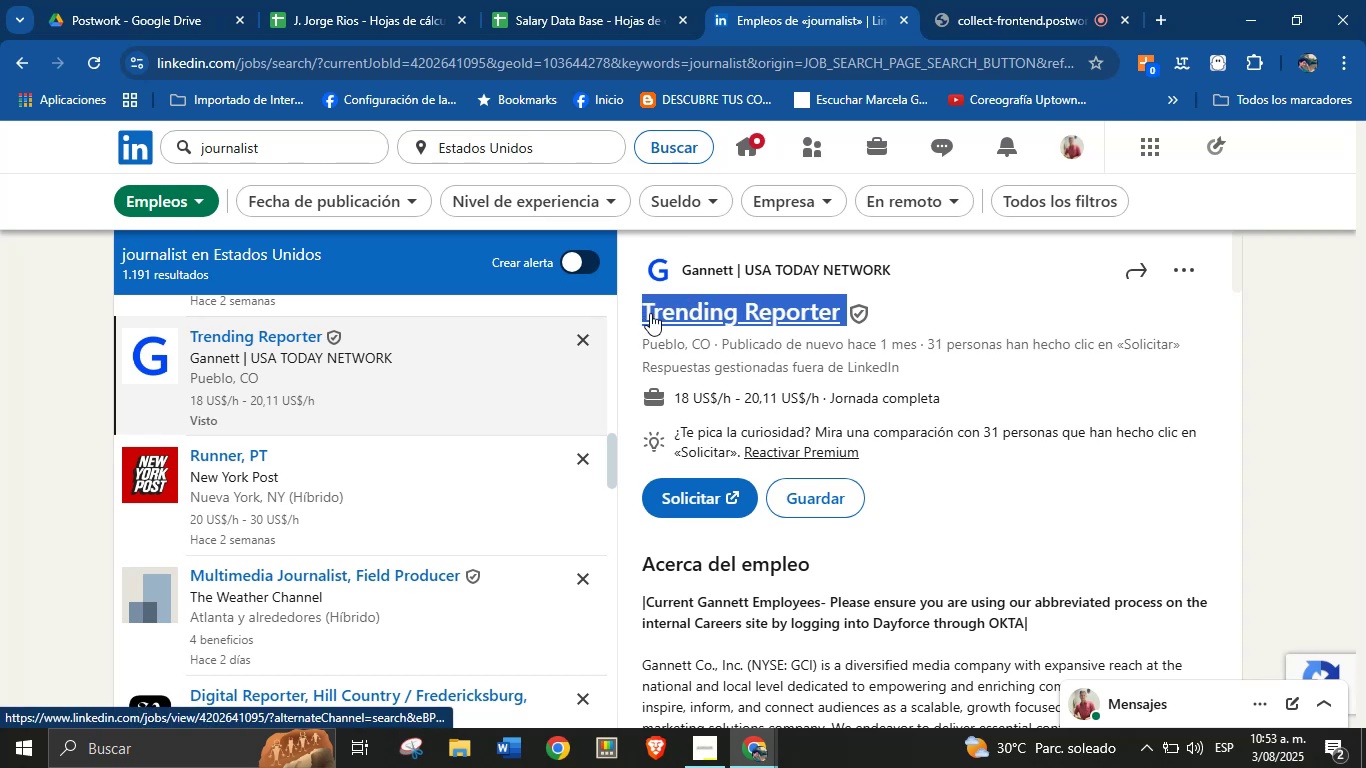 
key(Alt+AltLeft)
 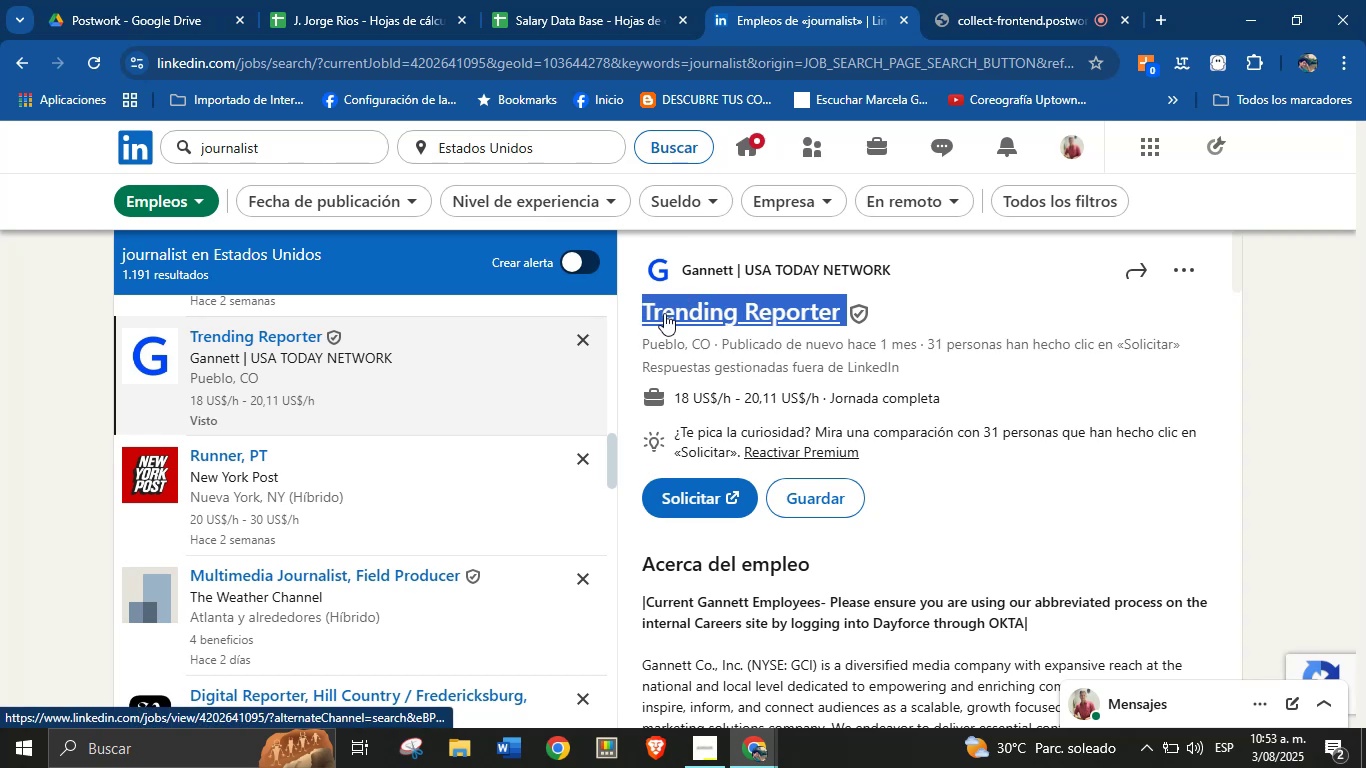 
key(Alt+Control+ControlLeft)
 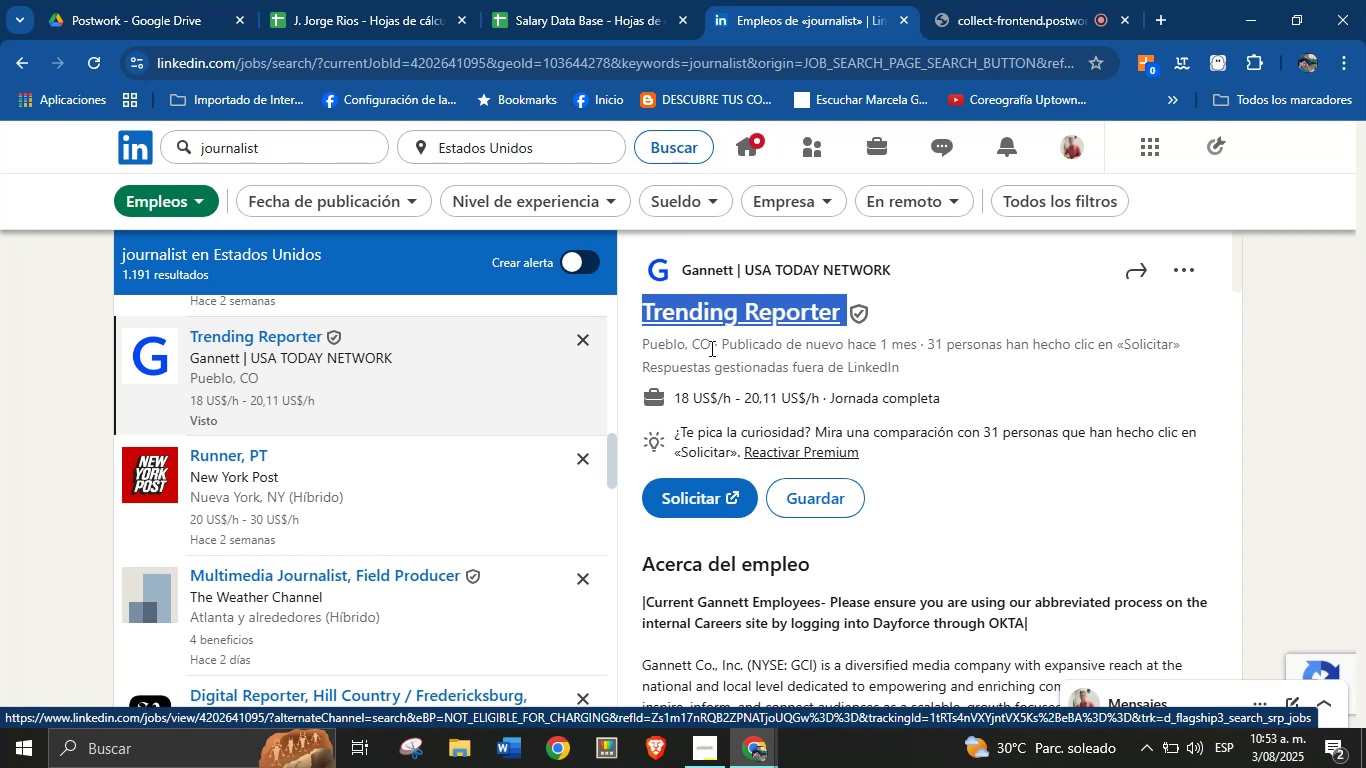 
key(Alt+Control+C)
 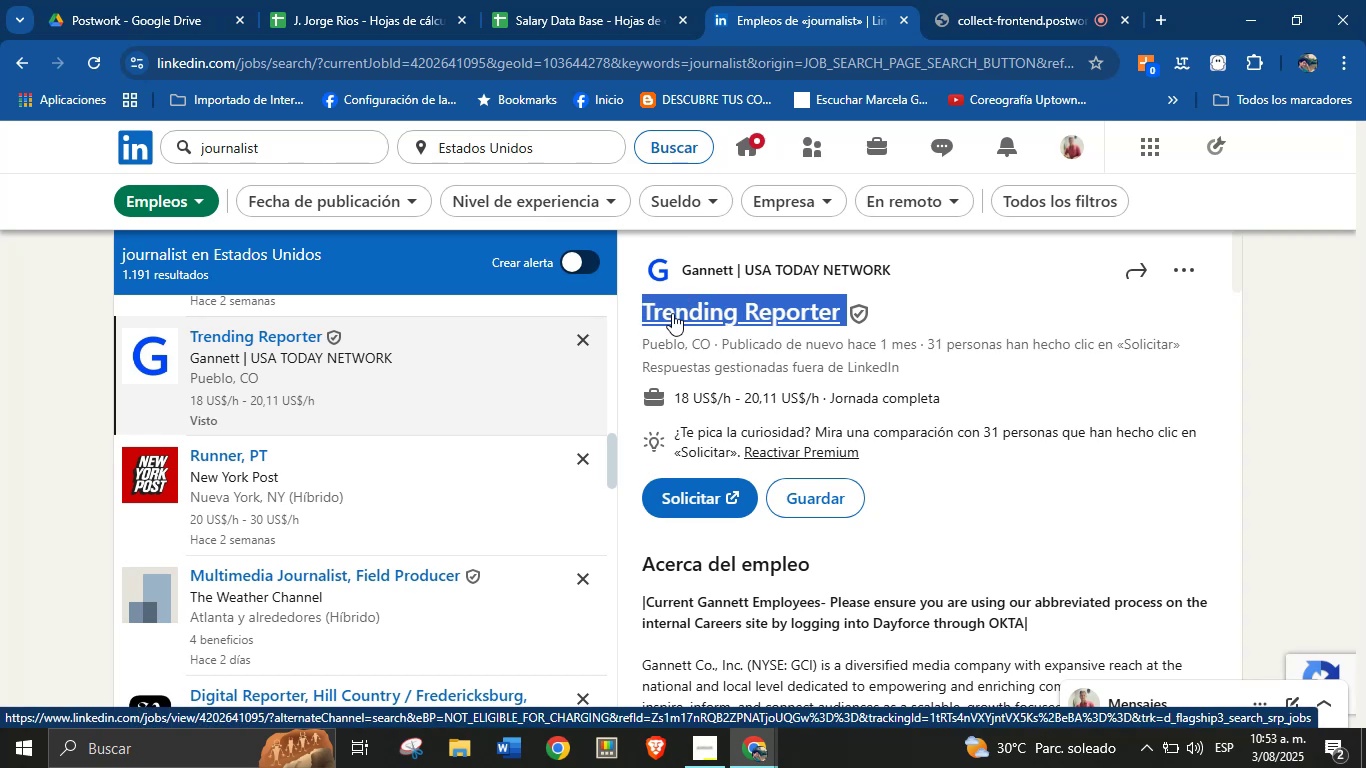 
scroll: coordinate [784, 499], scroll_direction: down, amount: 12.0
 